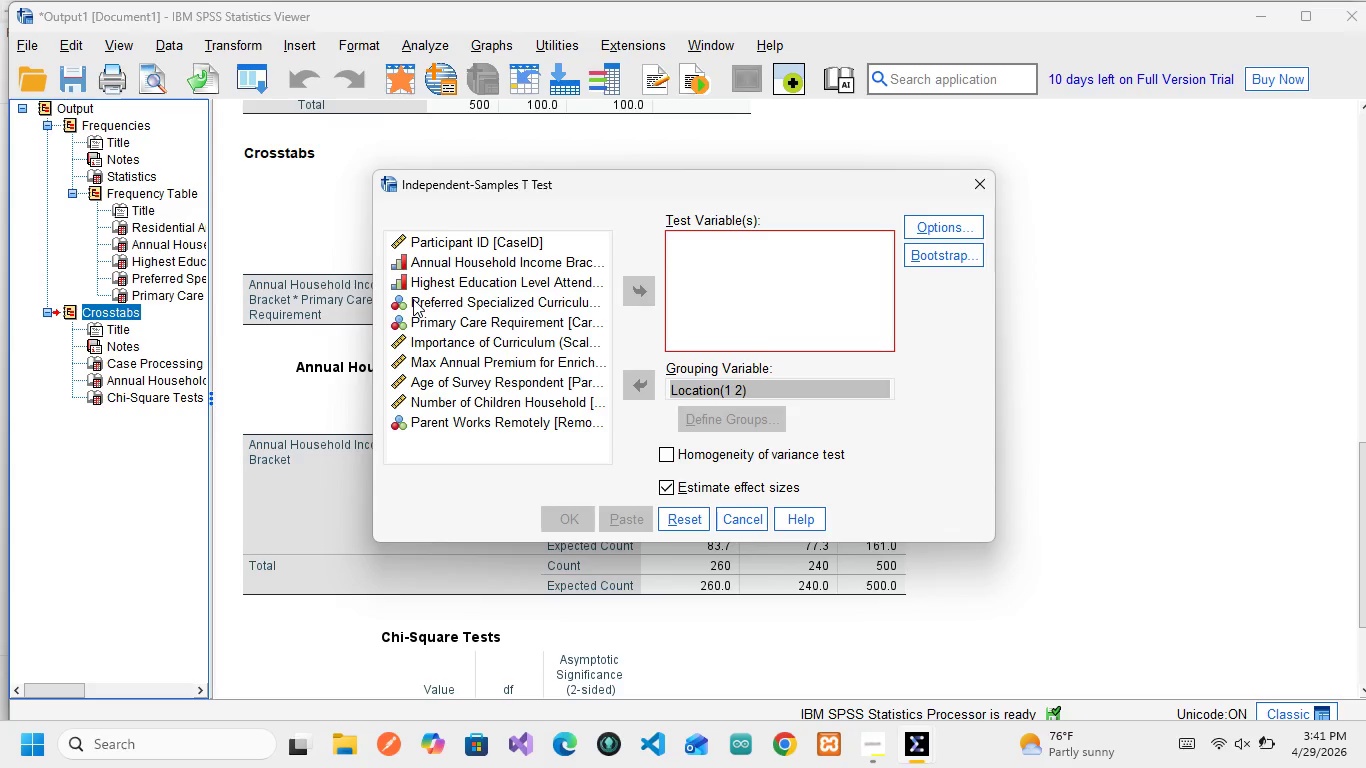 
wait(18.17)
 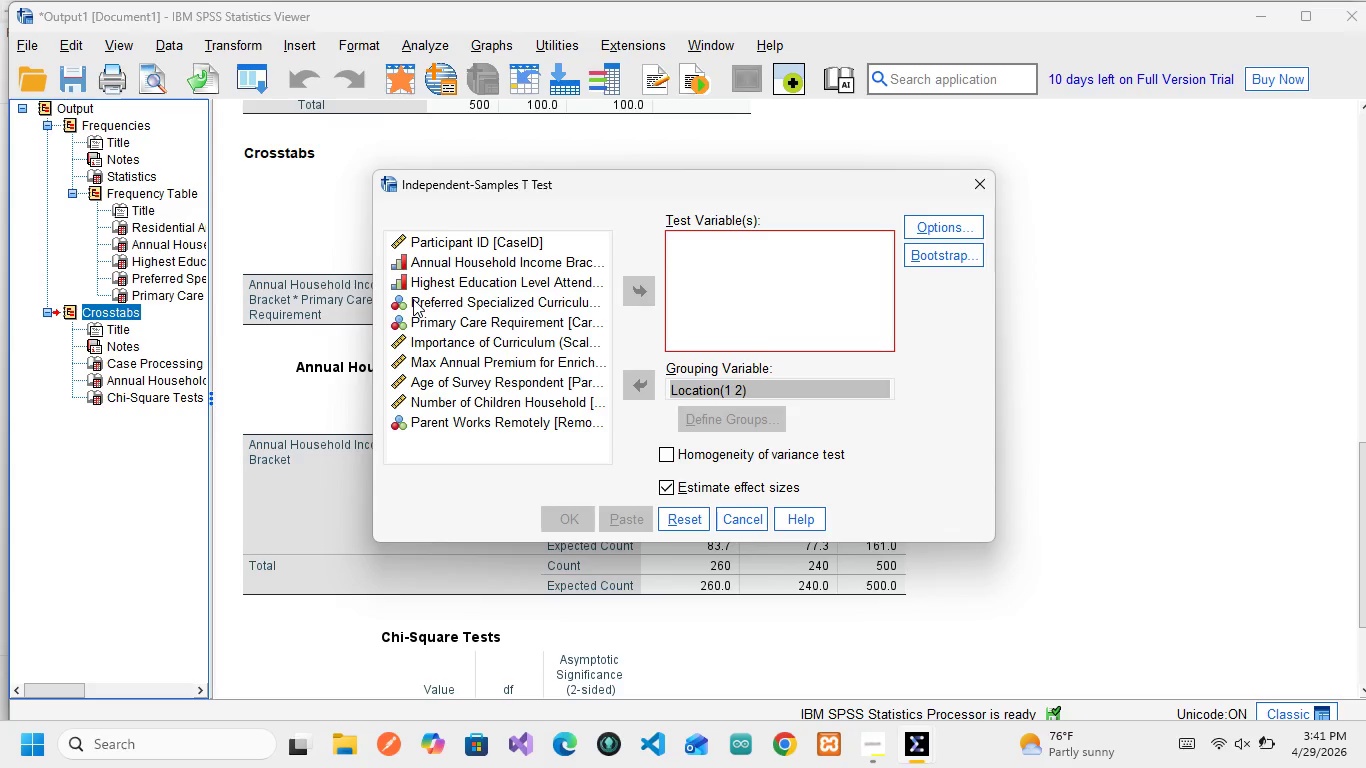 
mouse_move([472, 334])
 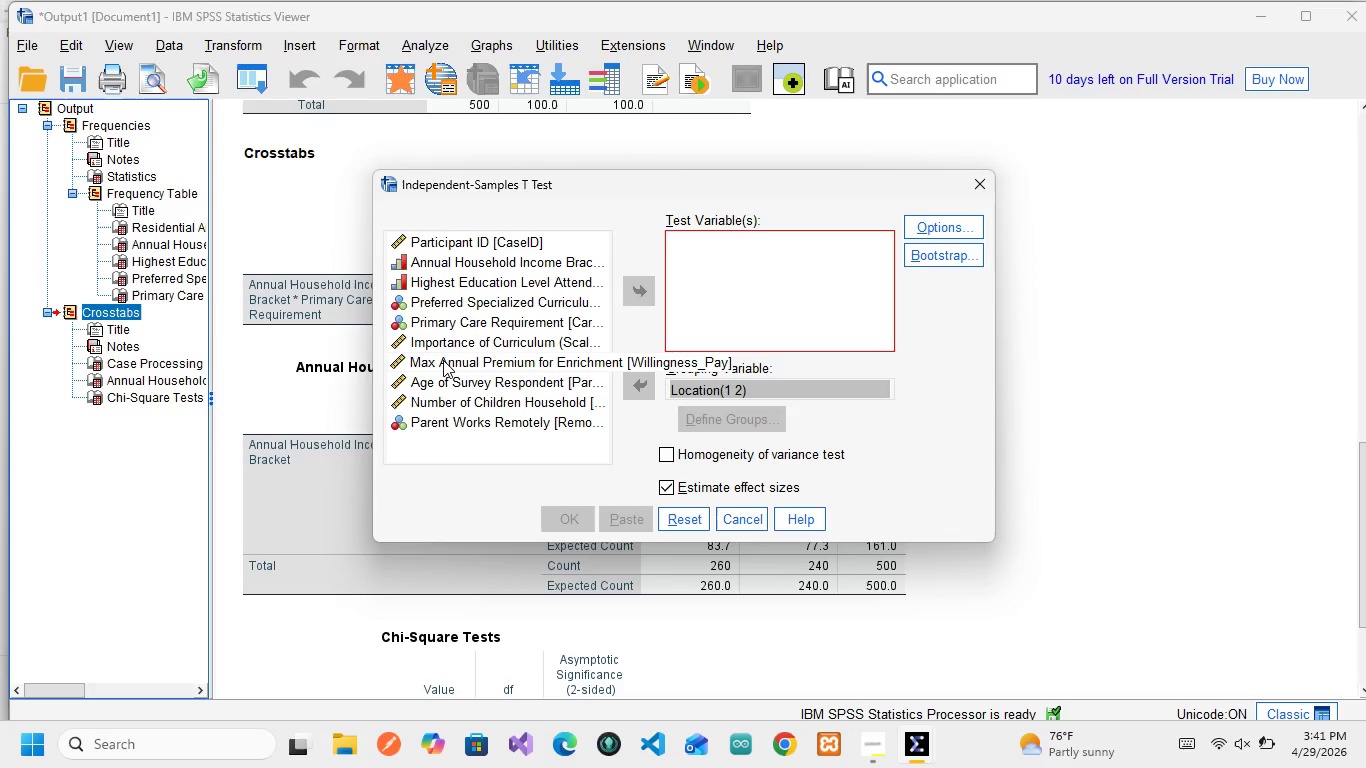 
wait(14.66)
 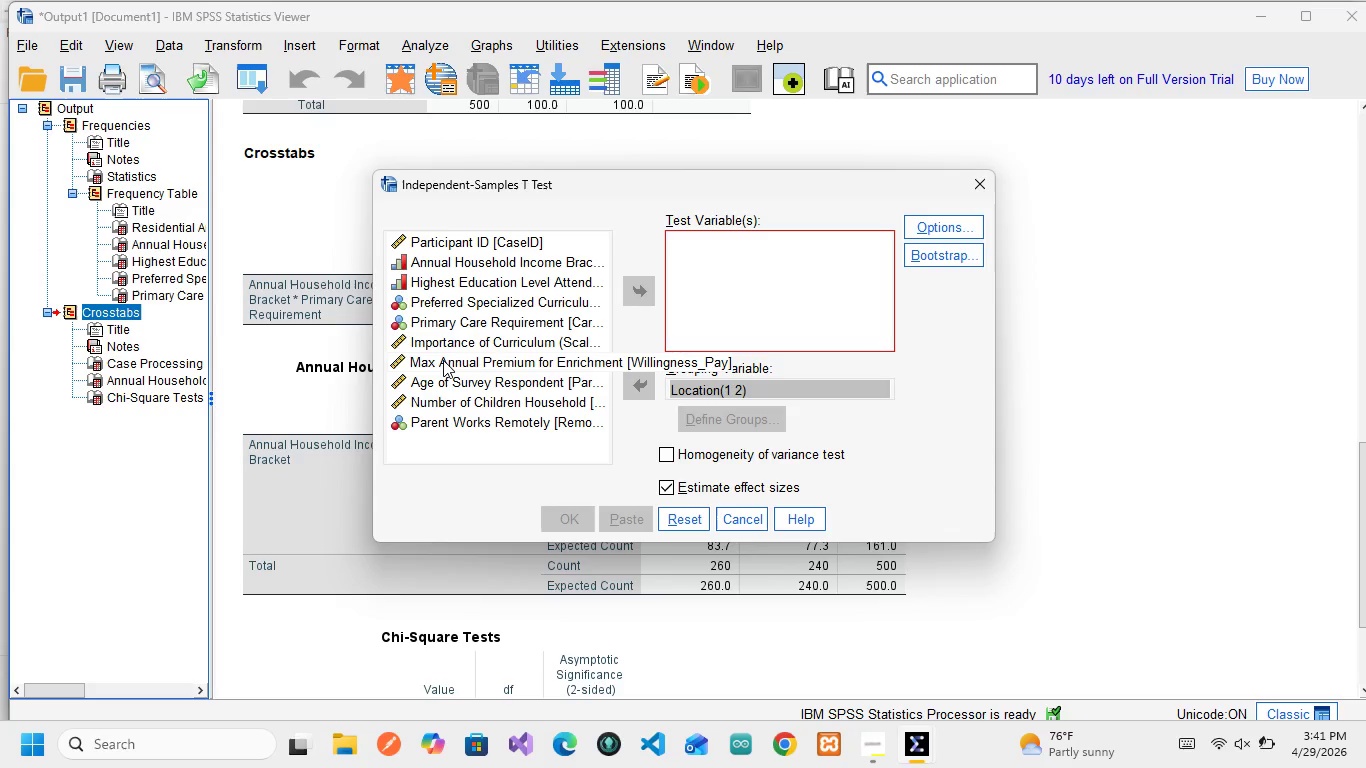 
left_click([447, 345])
 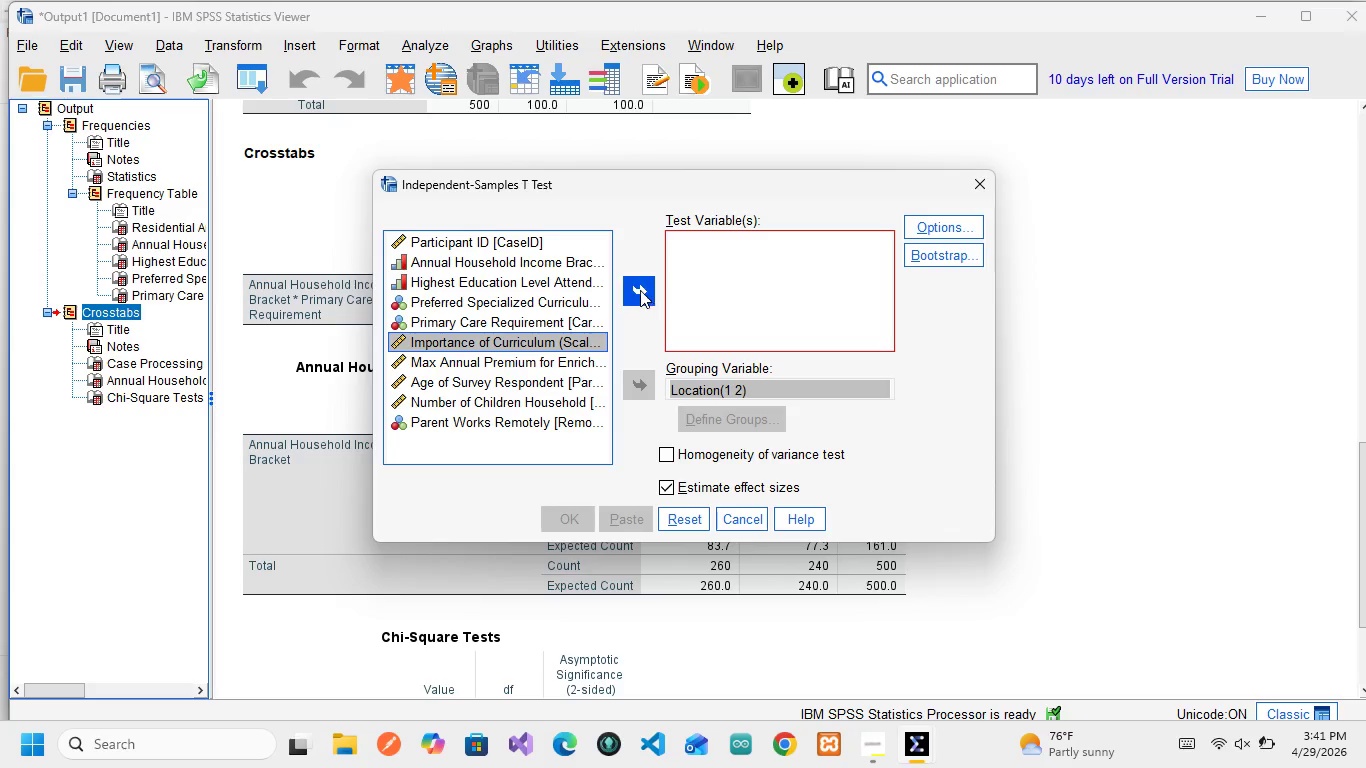 
left_click([640, 290])
 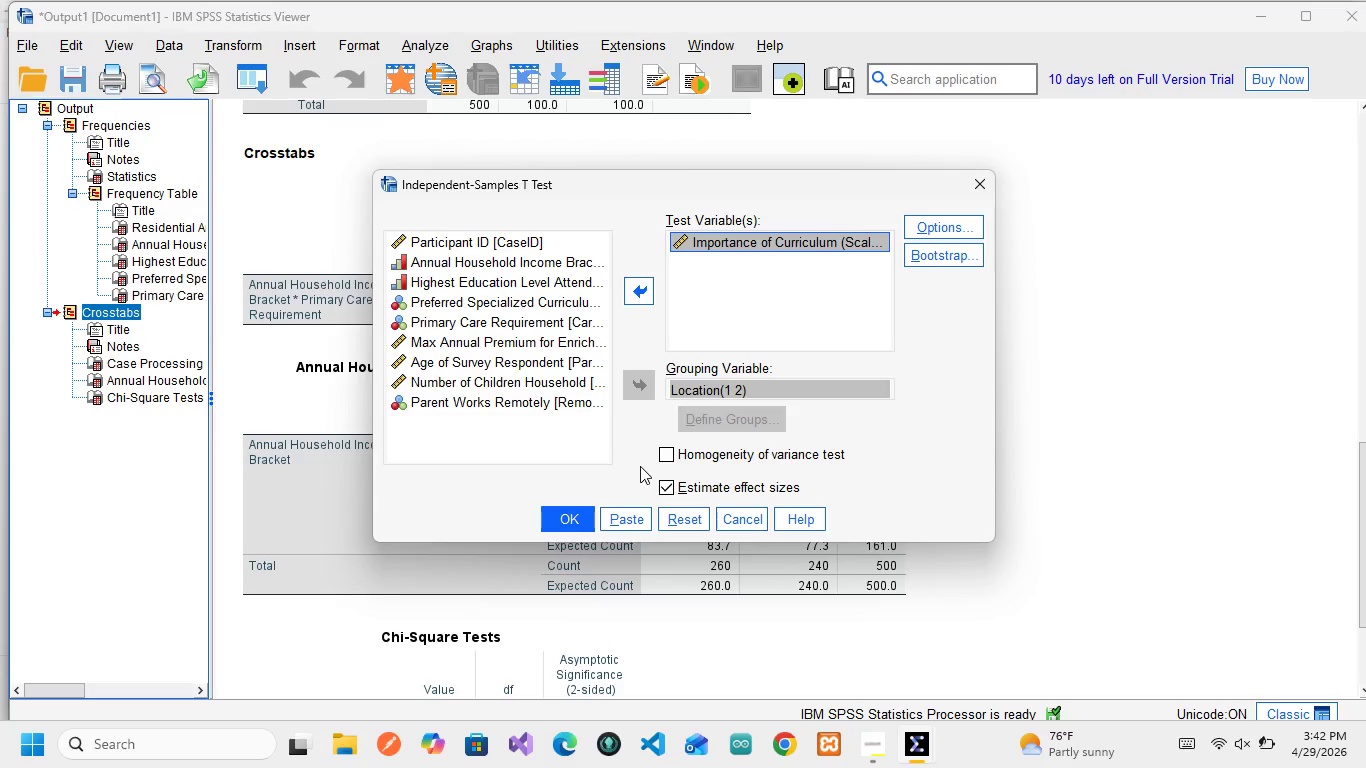 
wait(15.27)
 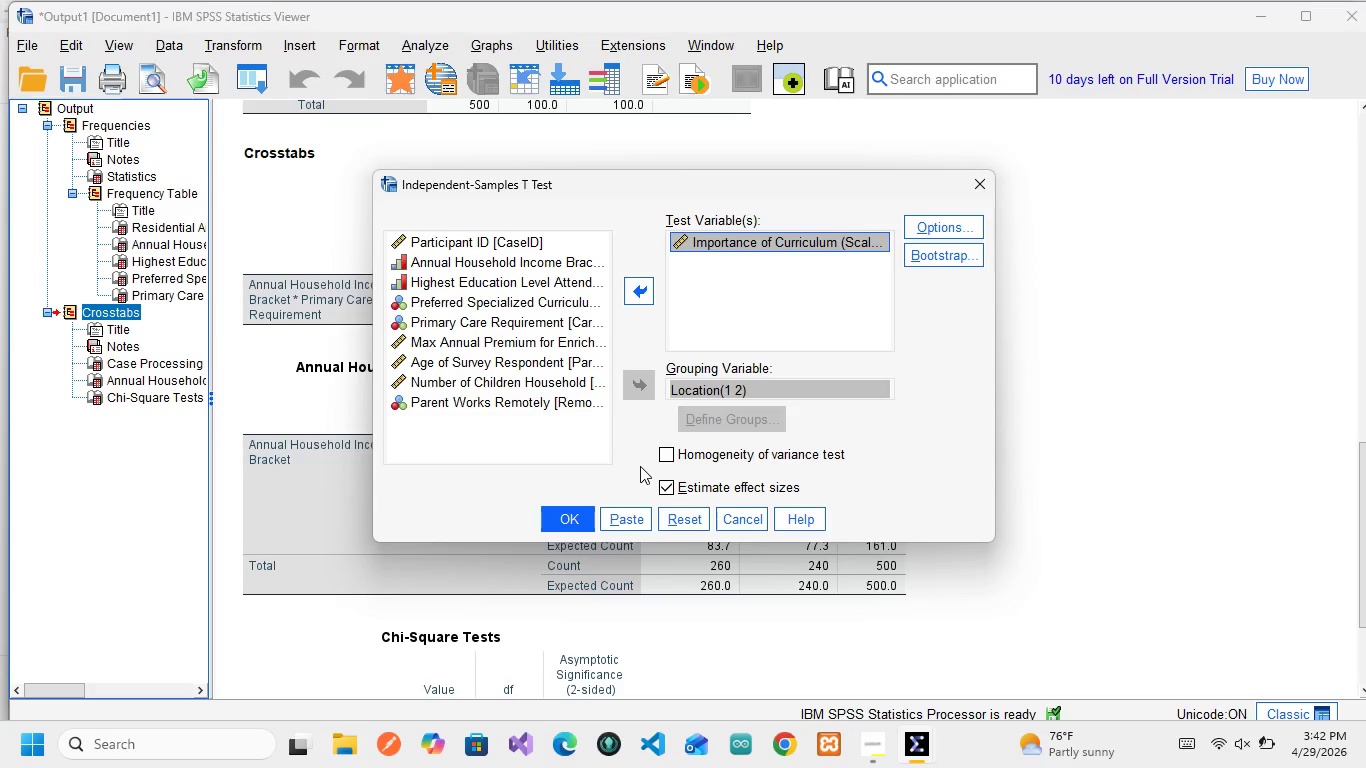 
left_click([924, 232])
 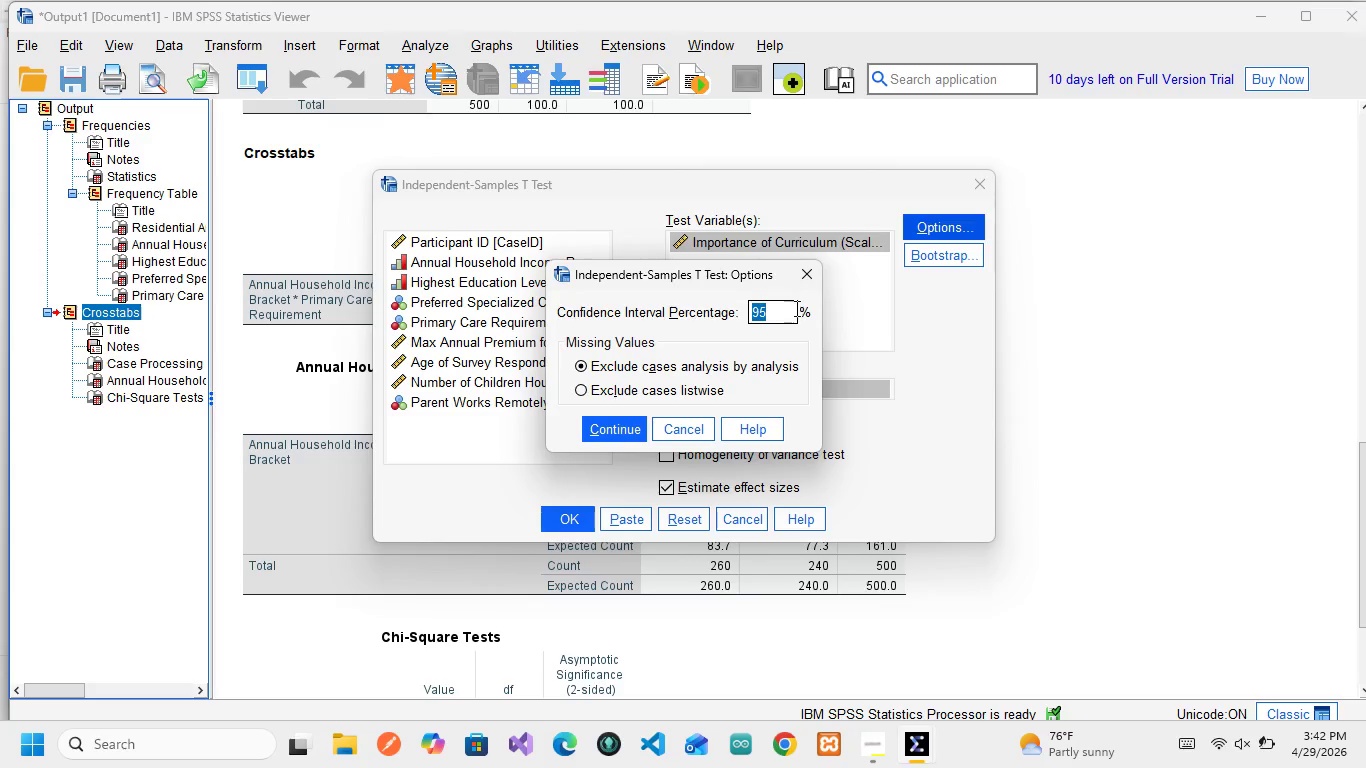 
wait(6.22)
 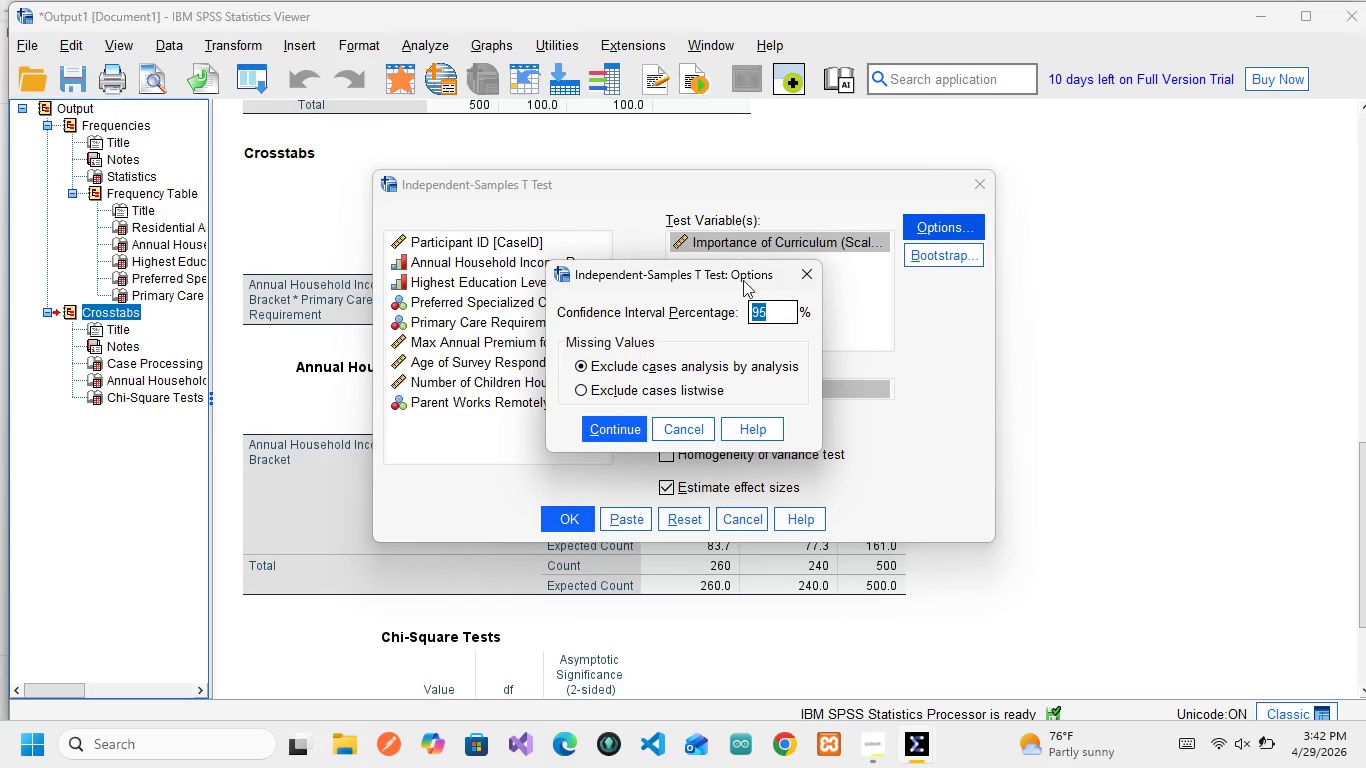 
left_click([625, 430])
 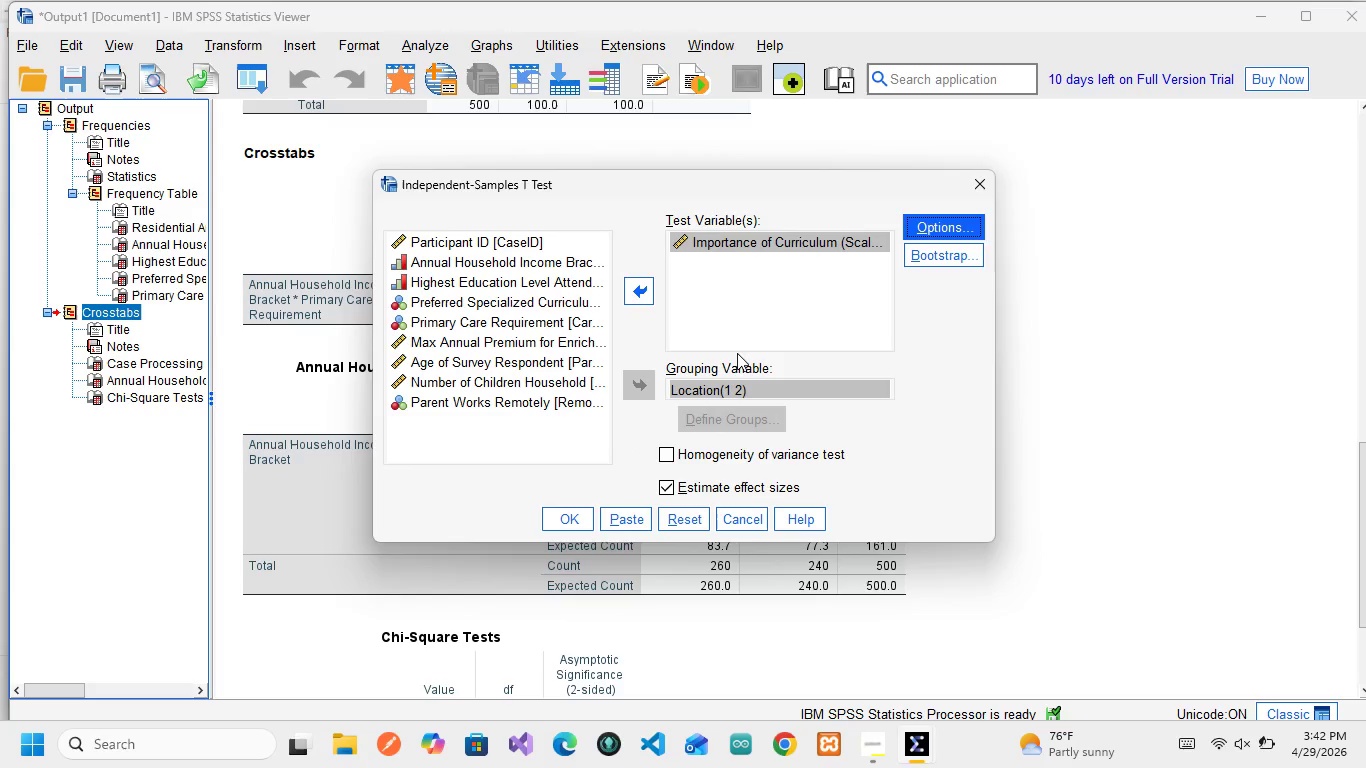 
left_click([626, 520])
 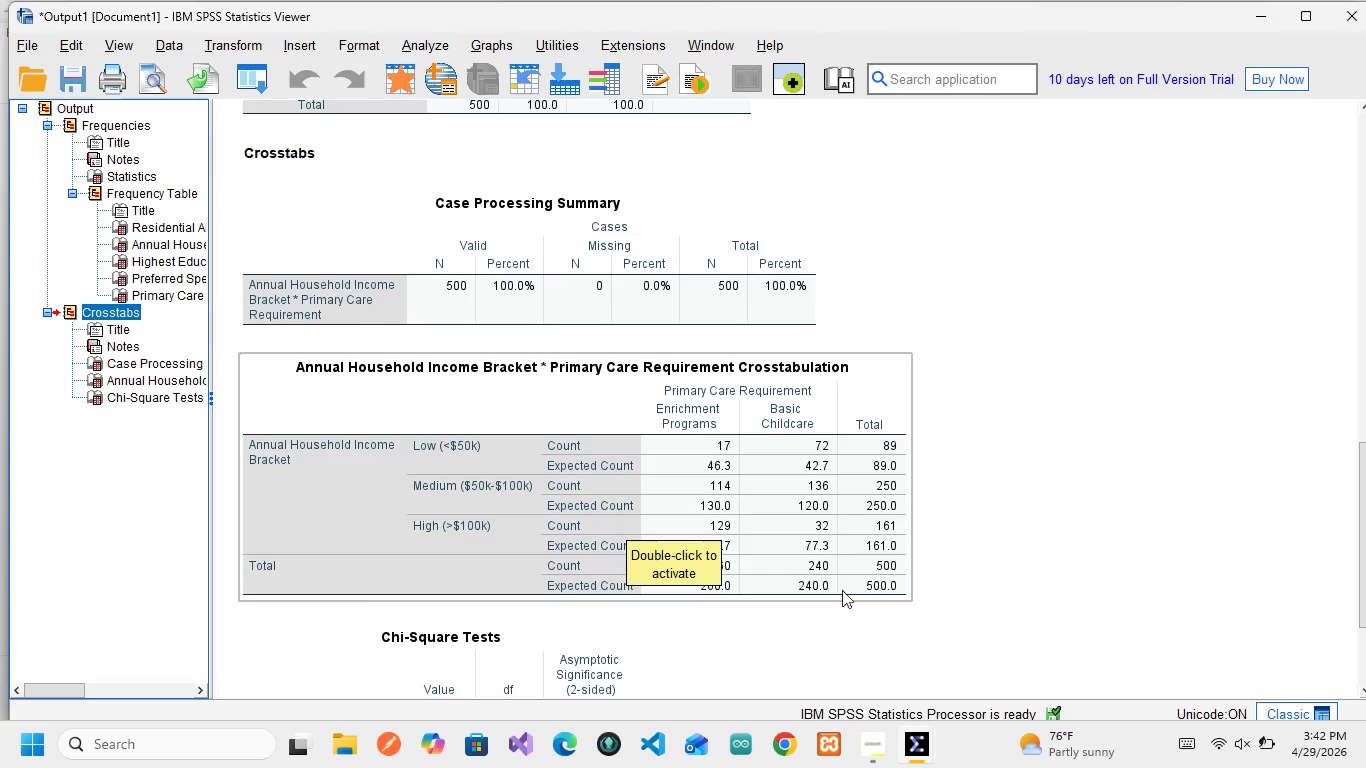 
mouse_move([922, 728])
 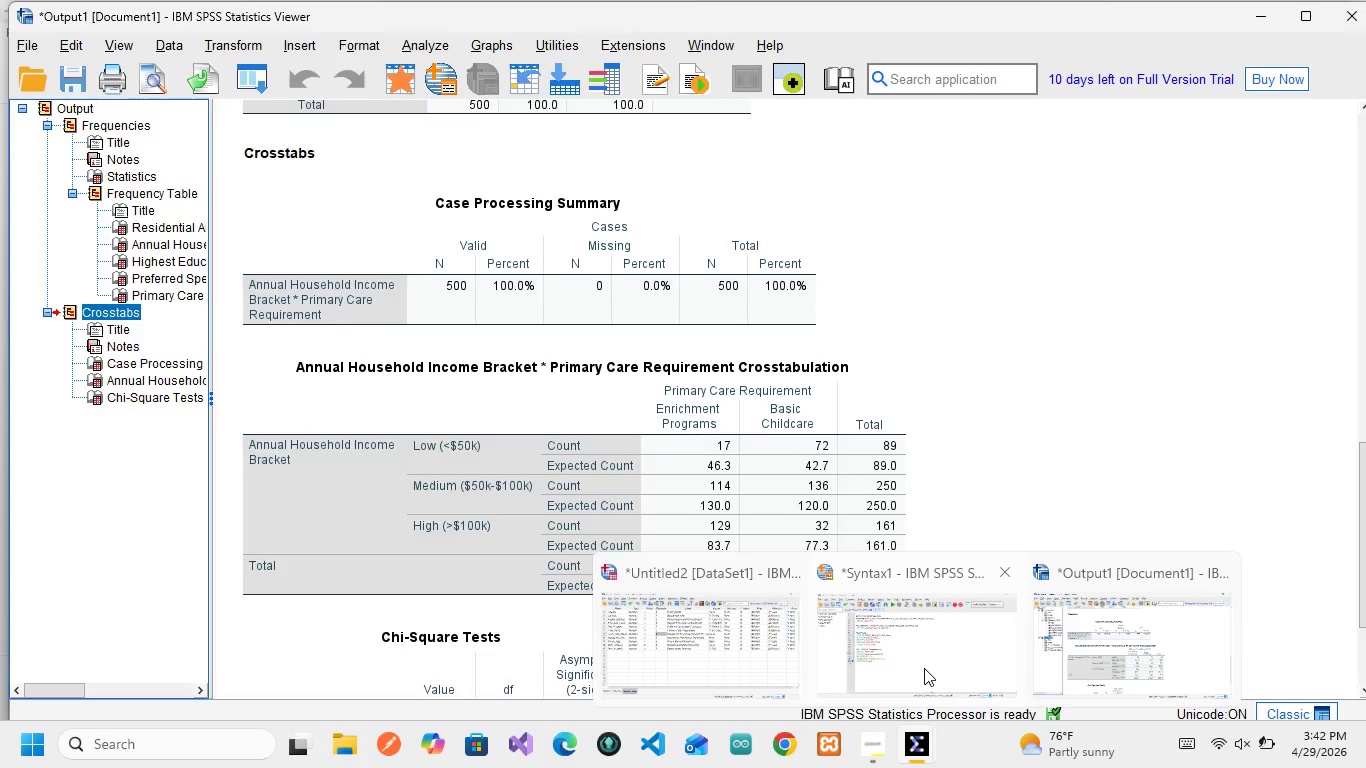 
left_click([924, 668])
 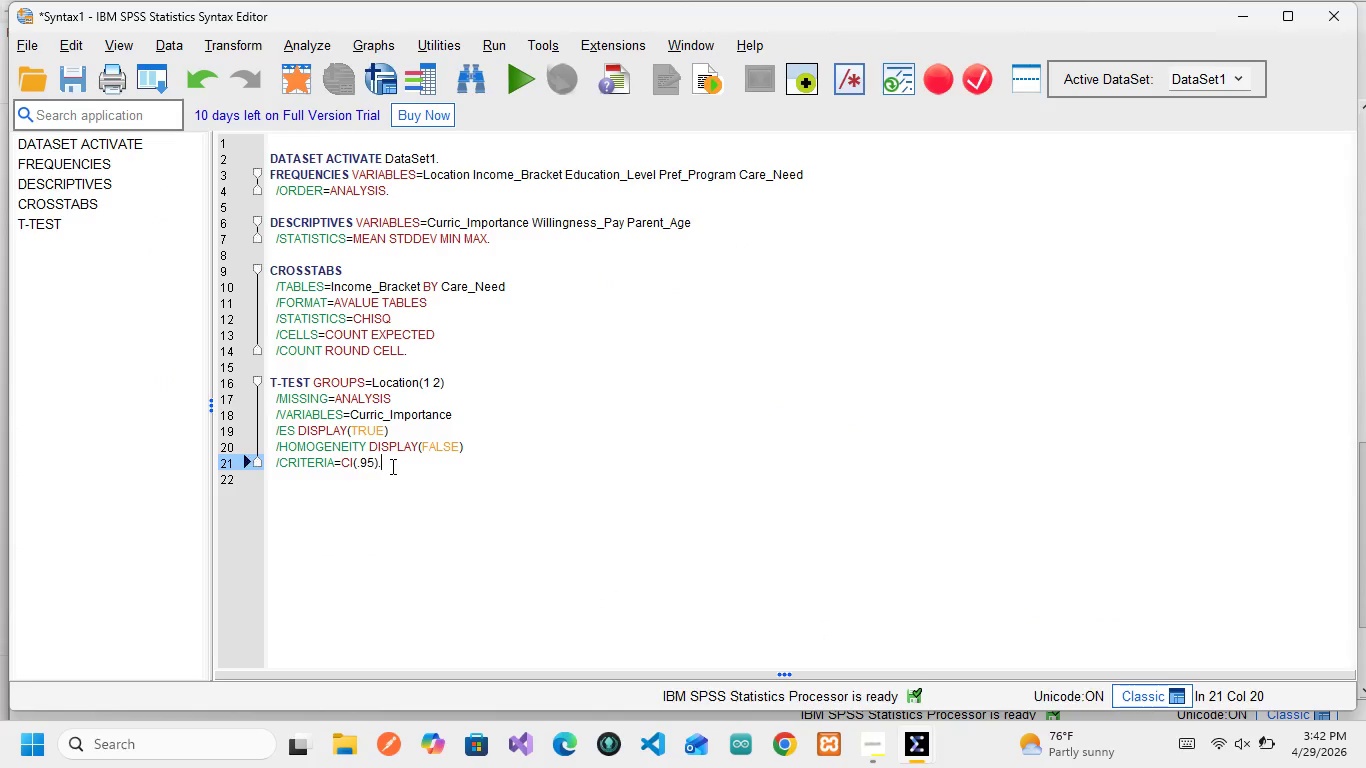 
left_click_drag(start_coordinate=[393, 465], to_coordinate=[246, 386])
 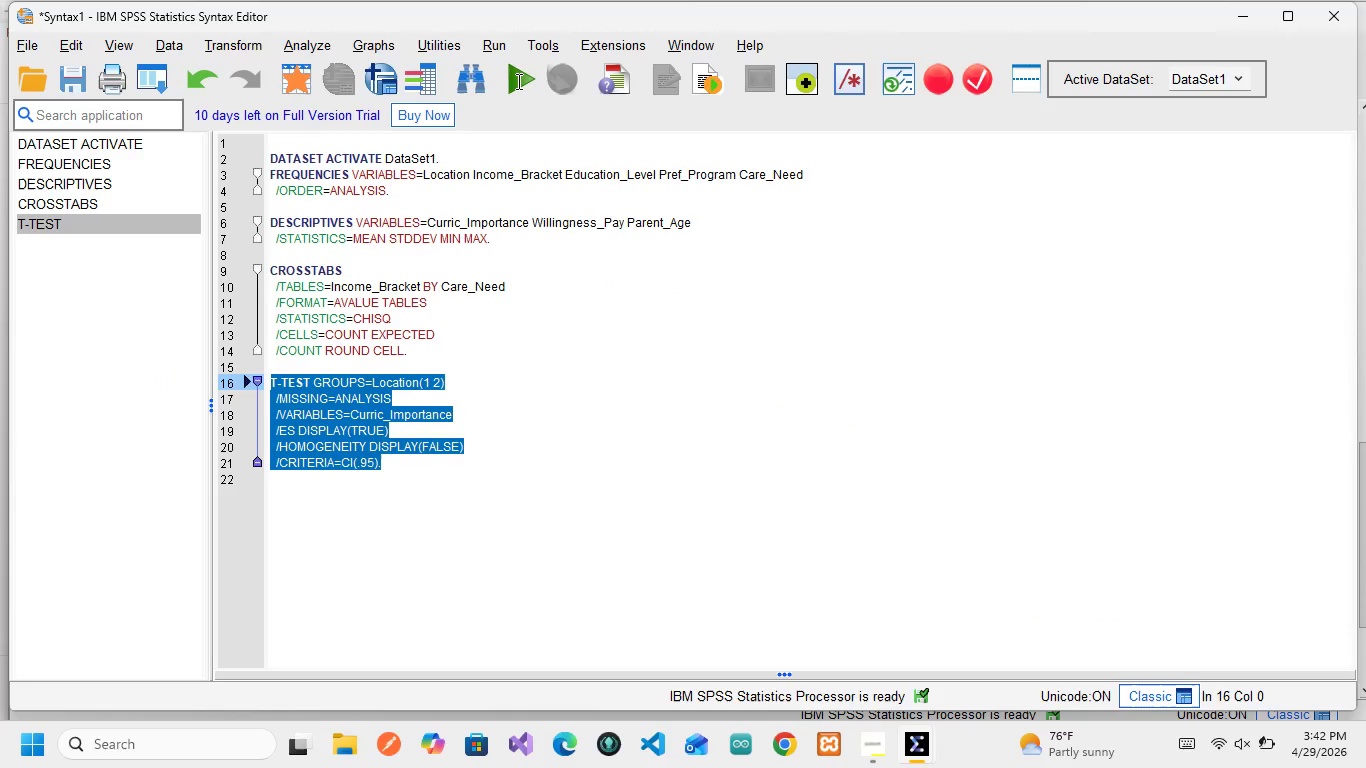 
left_click([517, 81])
 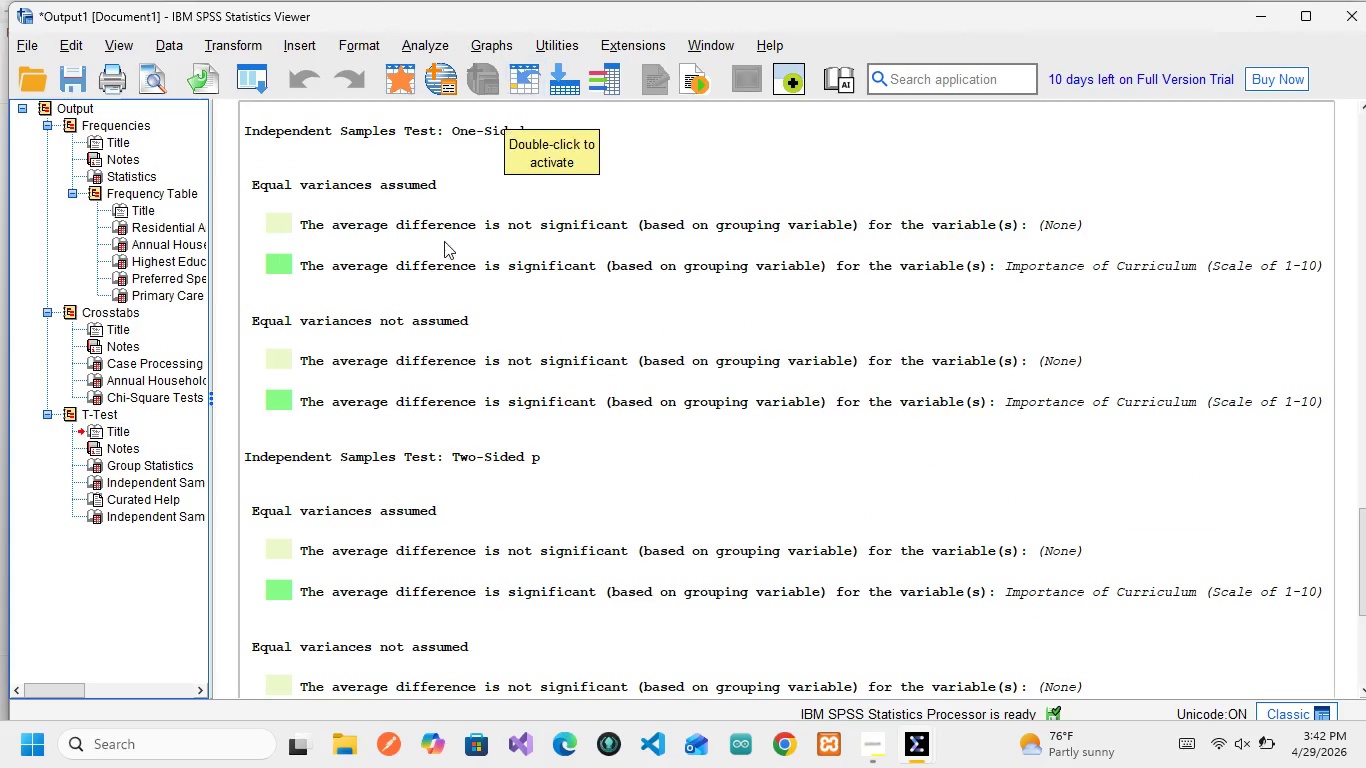 
scroll: coordinate [445, 308], scroll_direction: up, amount: 5.0
 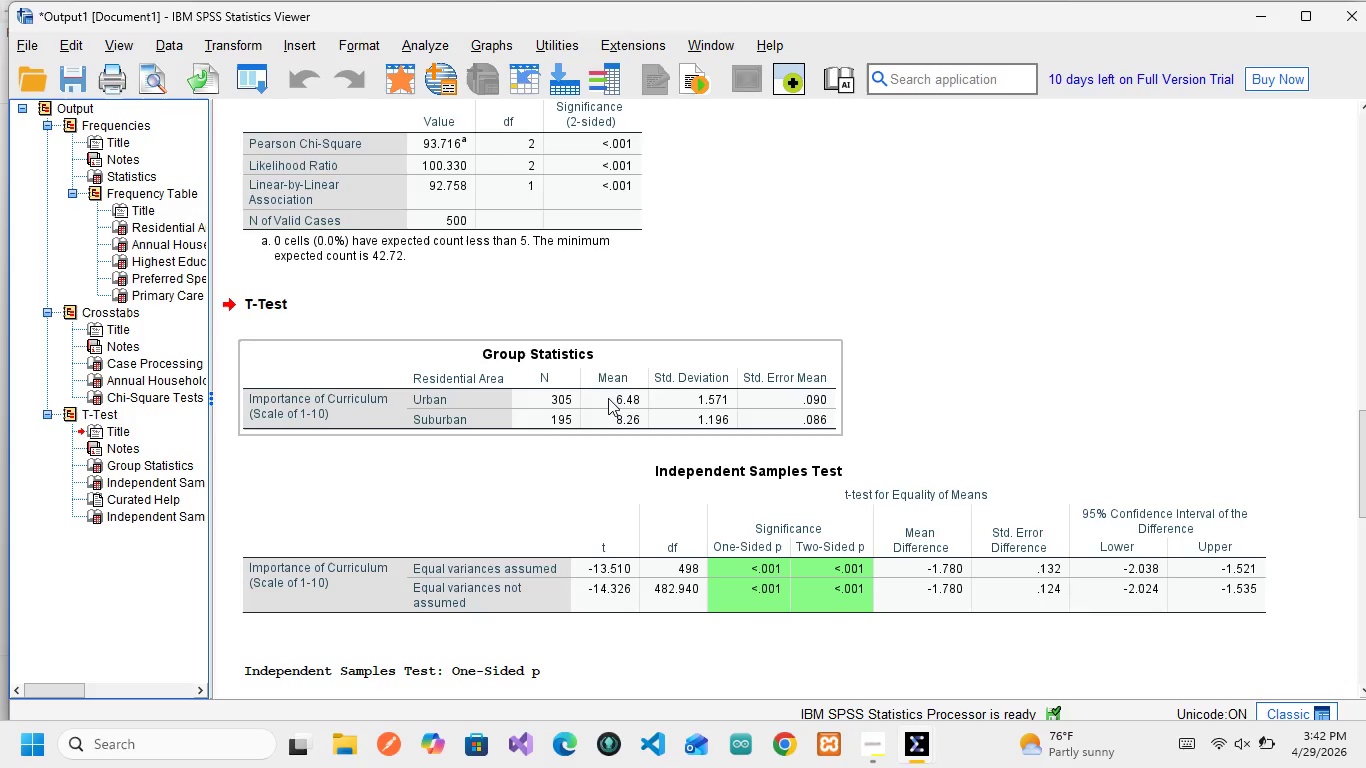 
wait(19.33)
 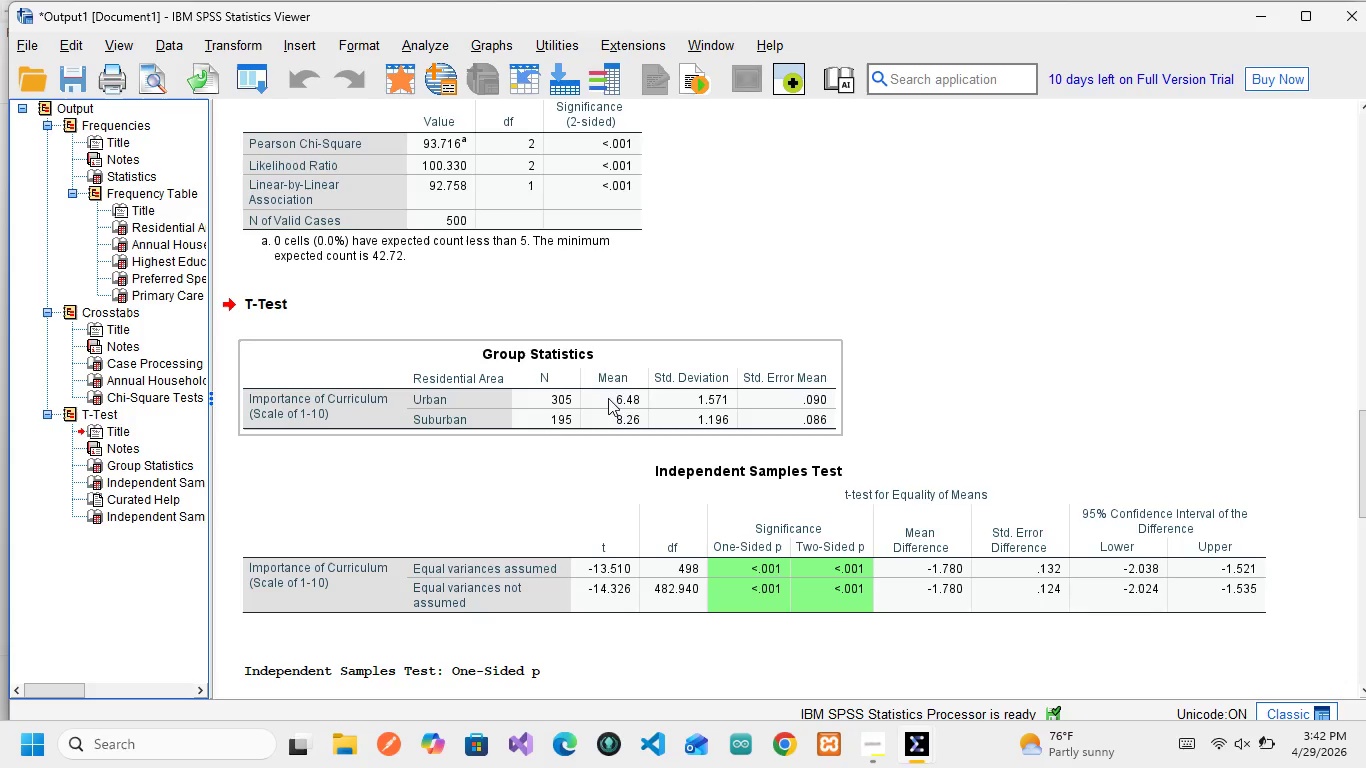 
scroll: coordinate [605, 536], scroll_direction: down, amount: 2.0
 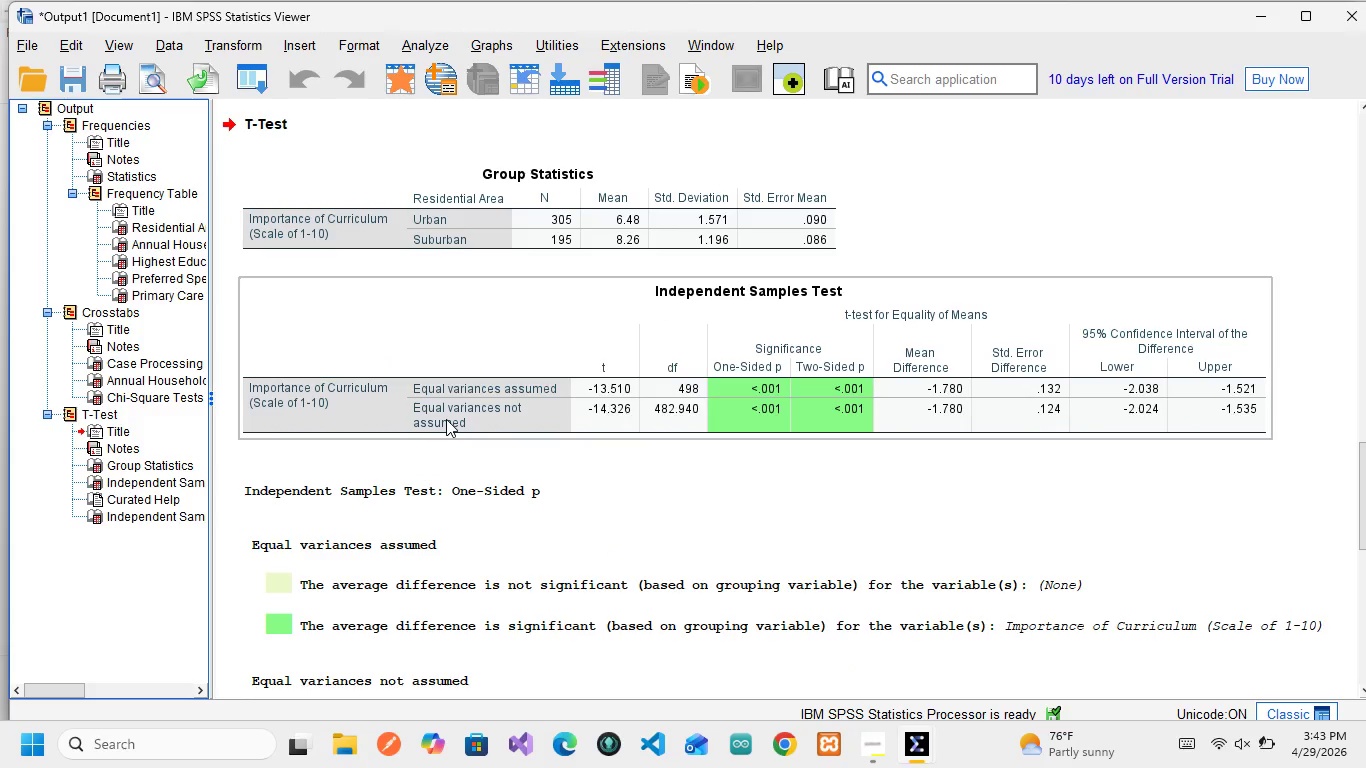 
wait(13.21)
 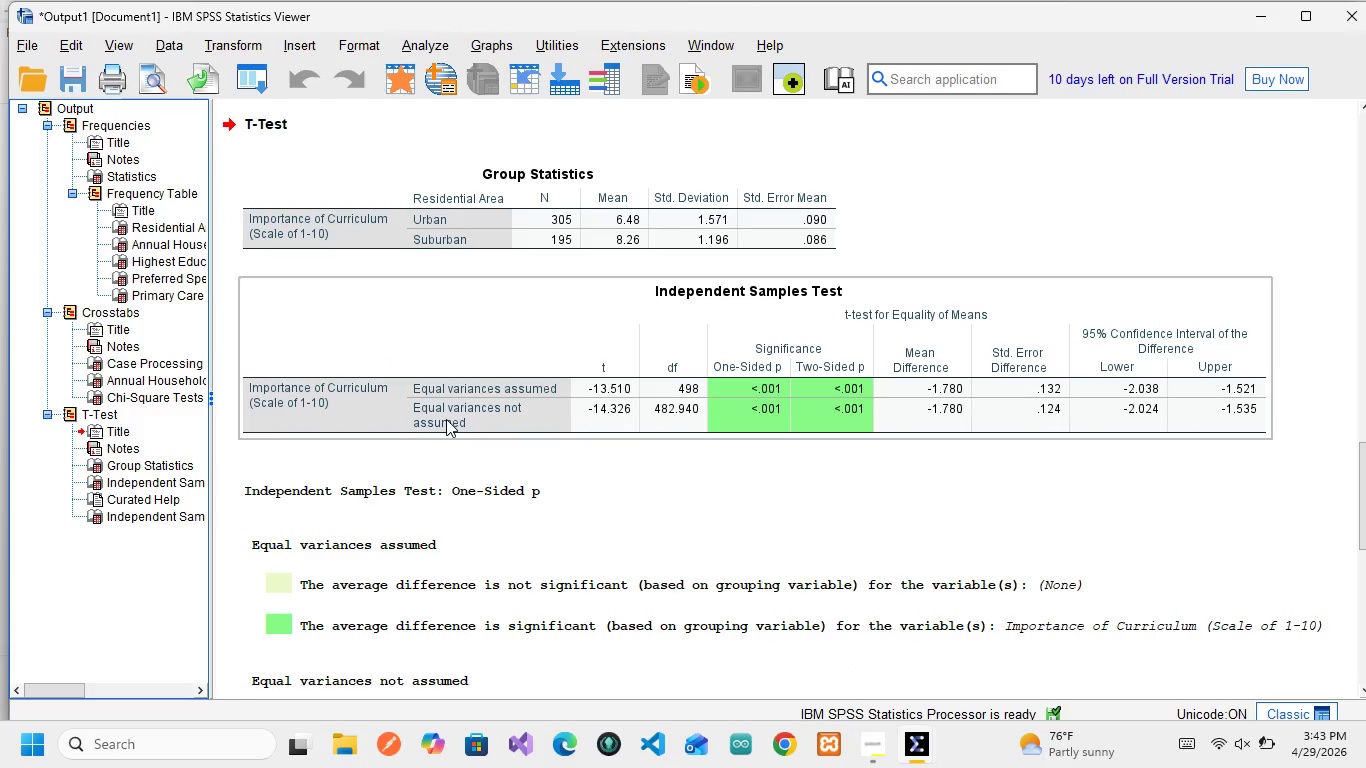 
mouse_move([857, 379])
 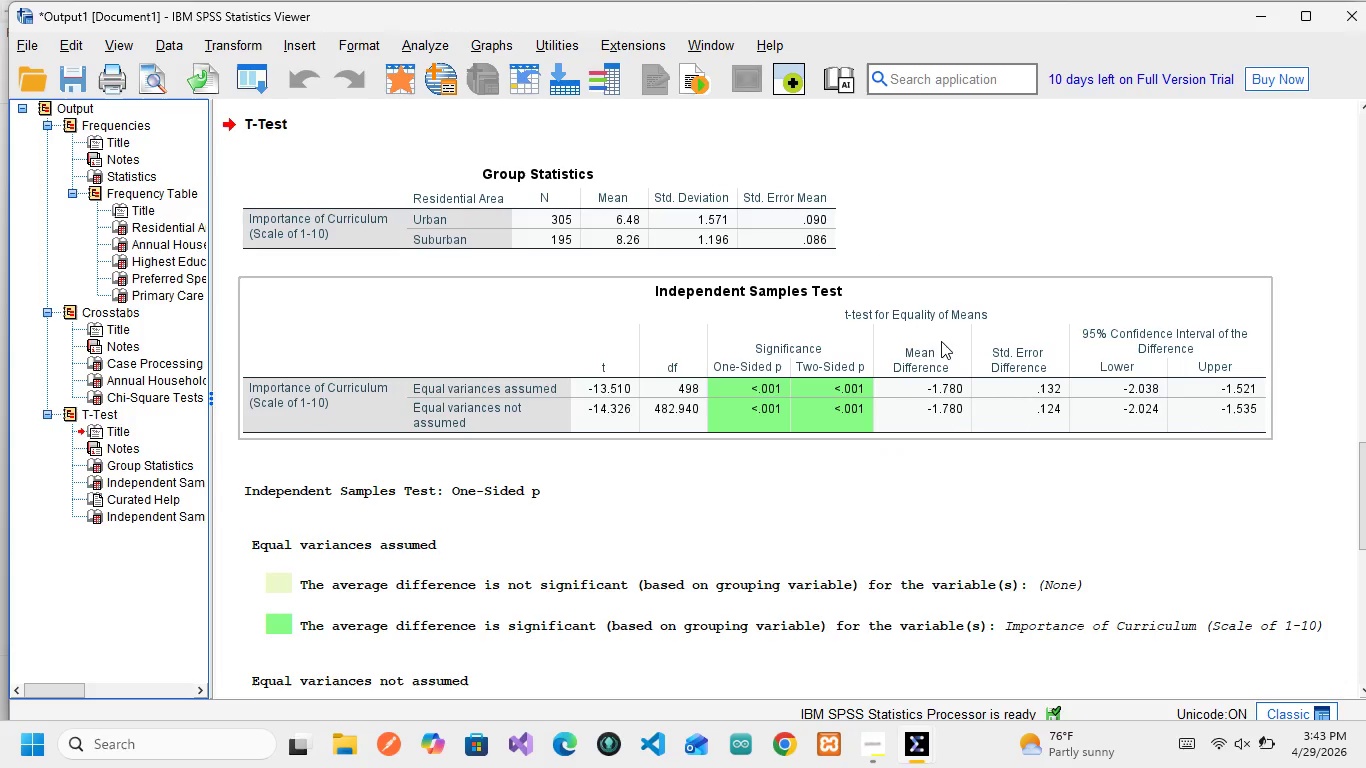 
mouse_move([1069, 380])
 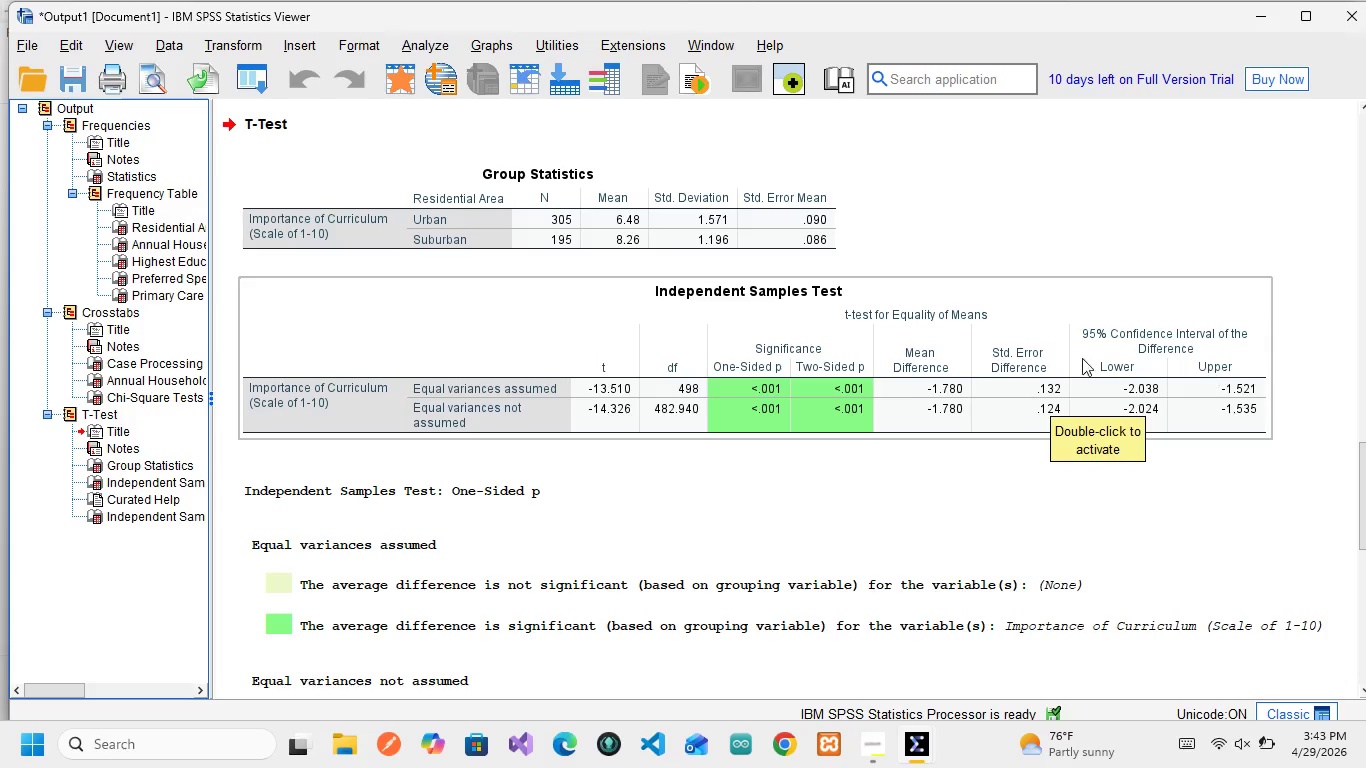 
scroll: coordinate [688, 485], scroll_direction: down, amount: 2.0
 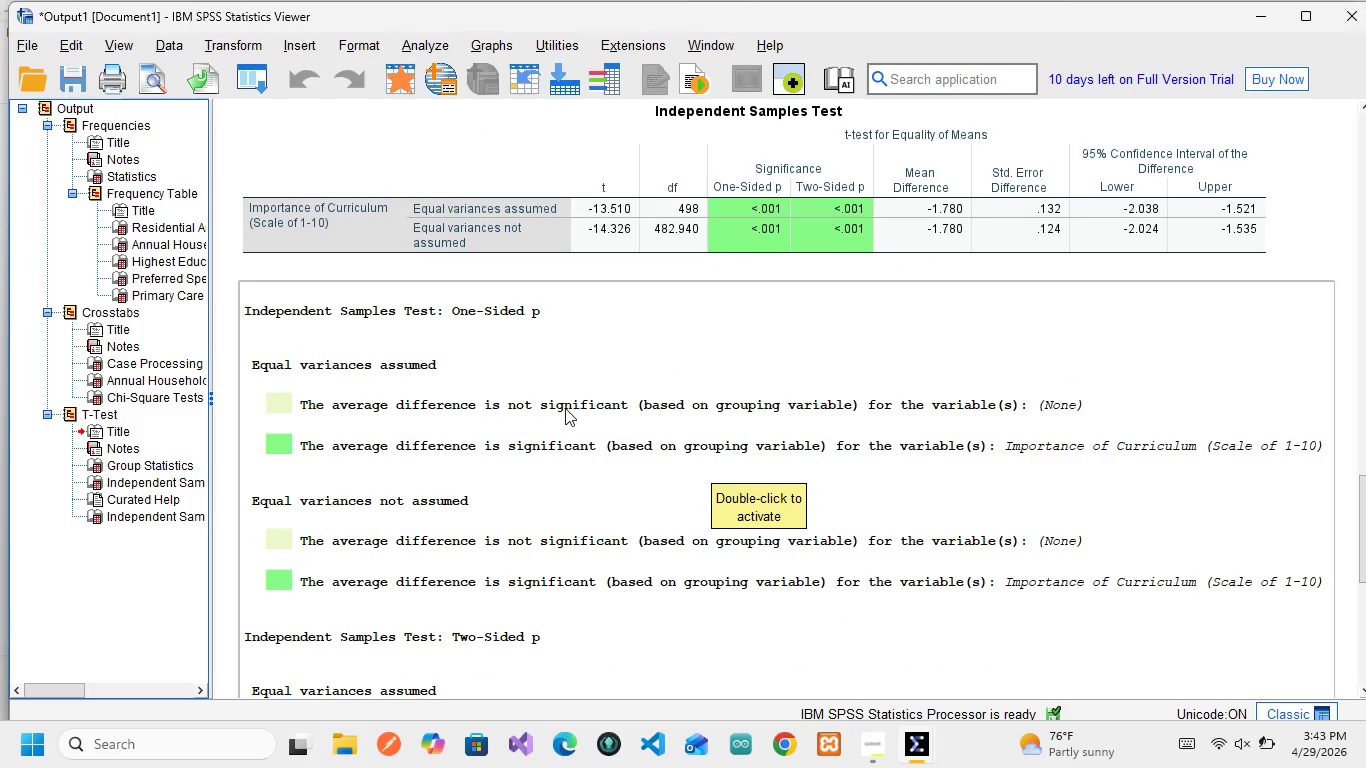 
wait(8.42)
 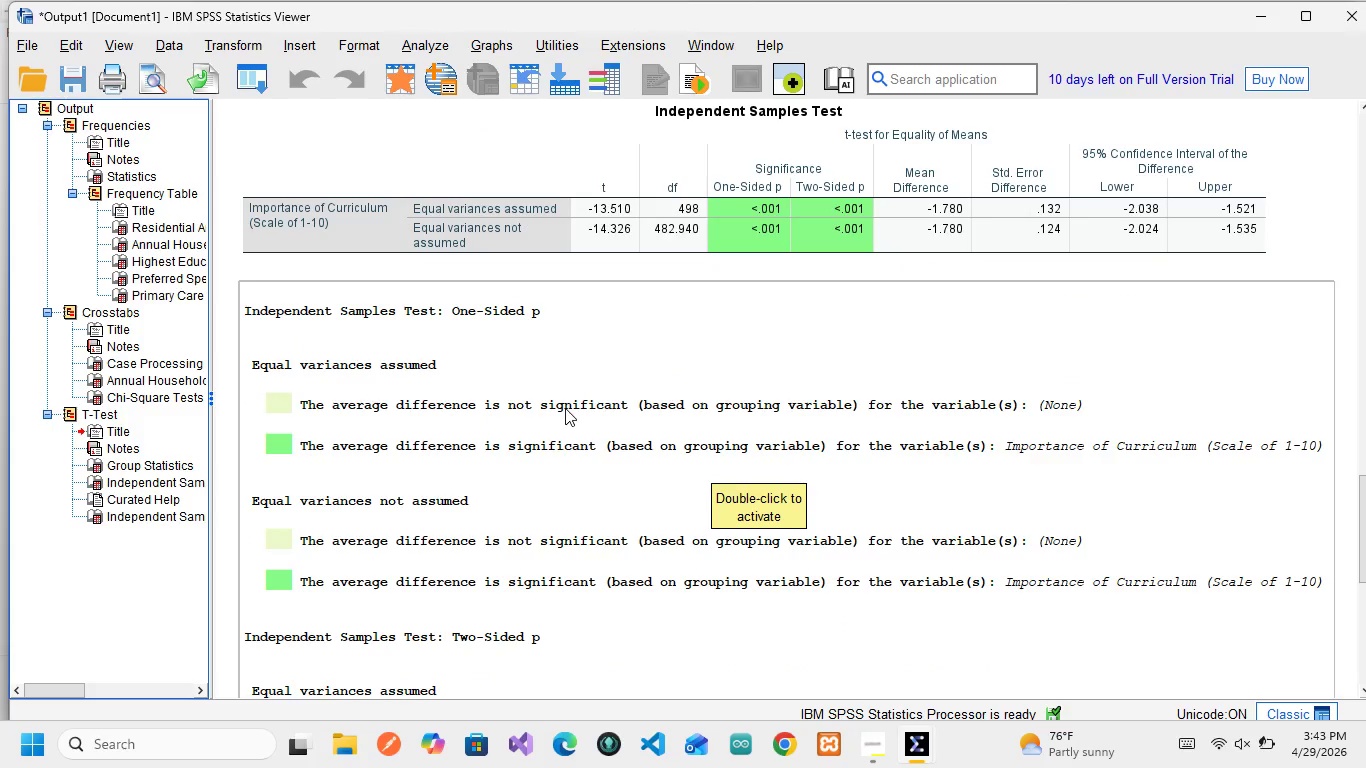 
mouse_move([666, 363])
 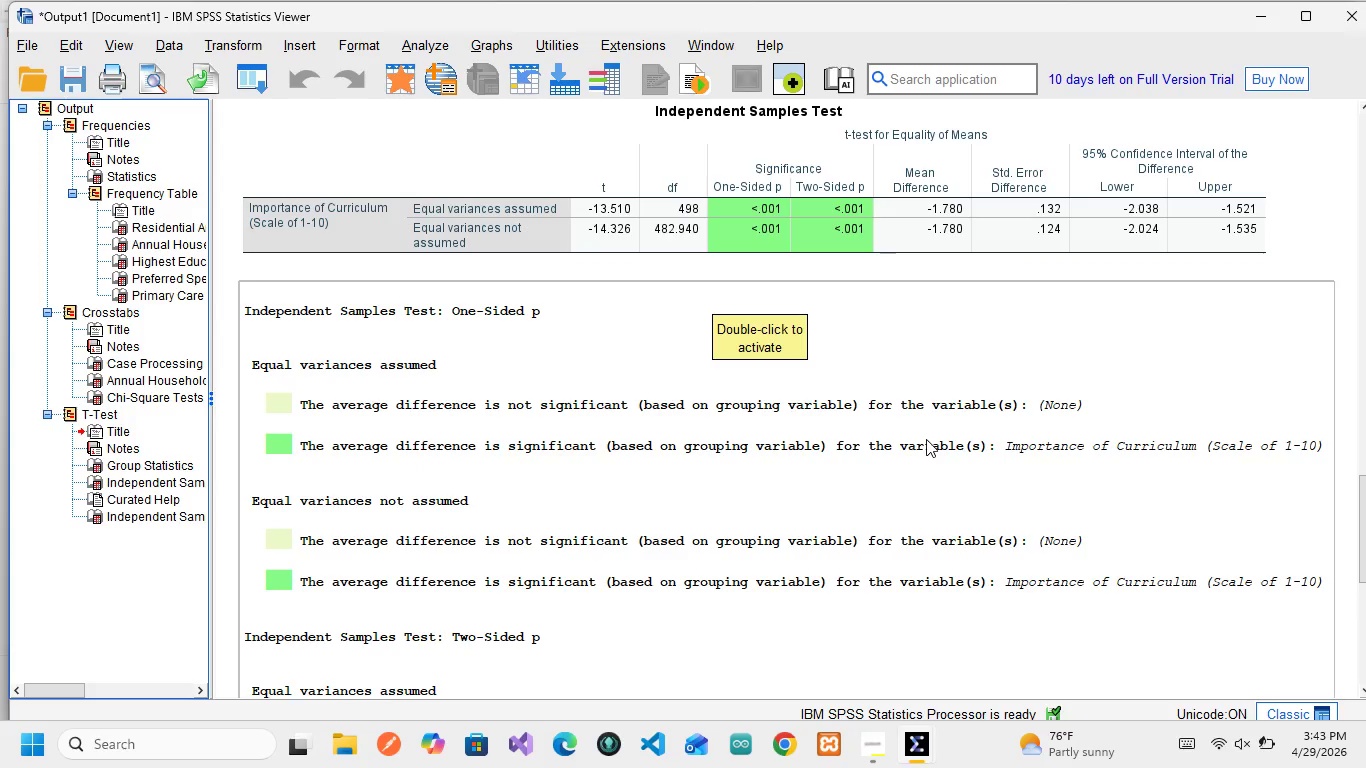 
wait(8.11)
 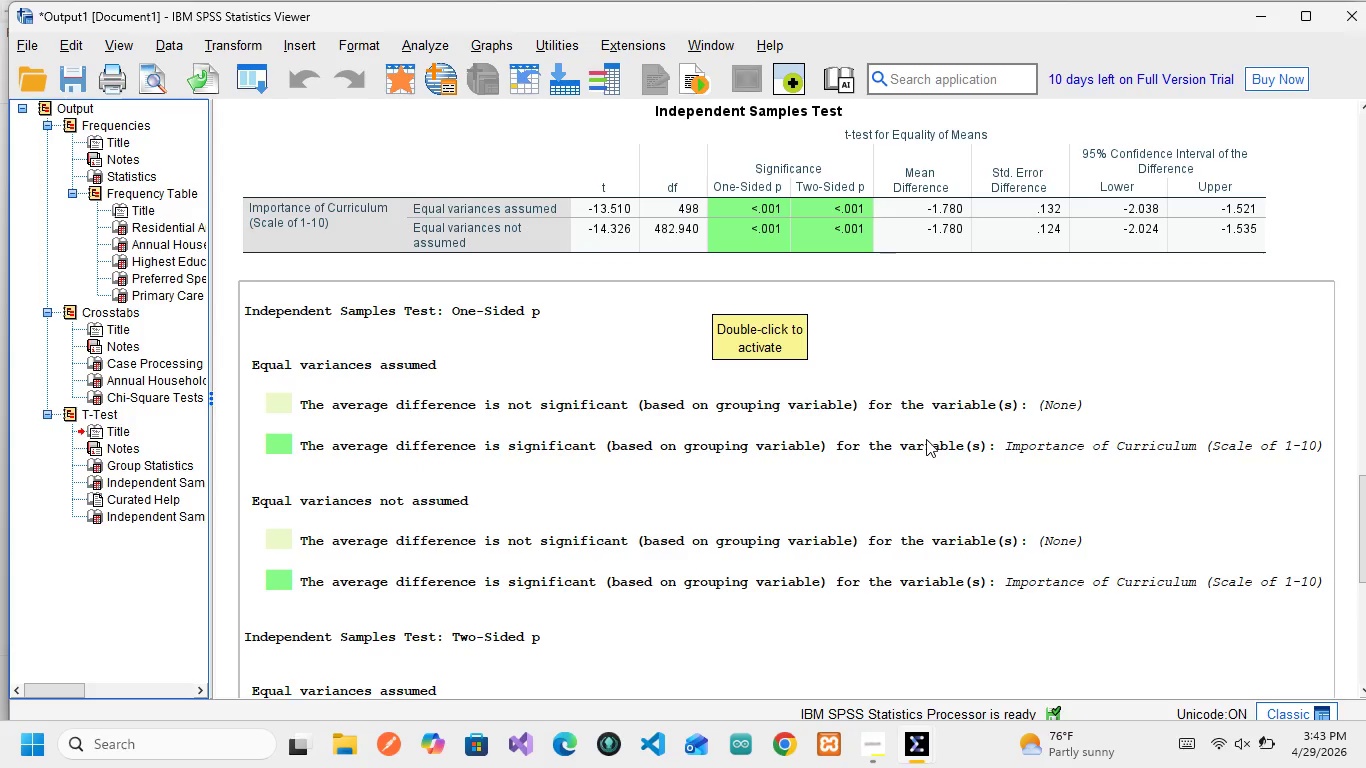 
scroll: coordinate [344, 510], scroll_direction: down, amount: 6.0
 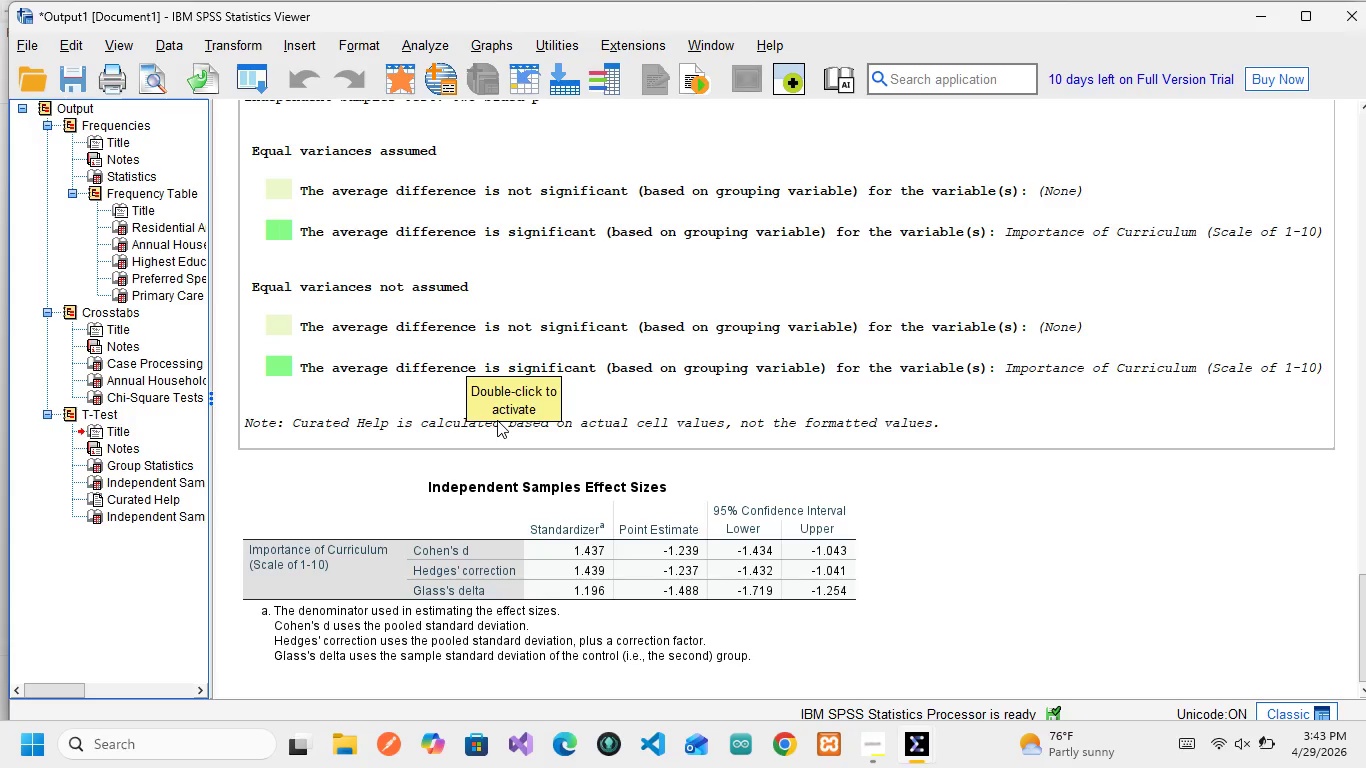 
mouse_move([574, 416])
 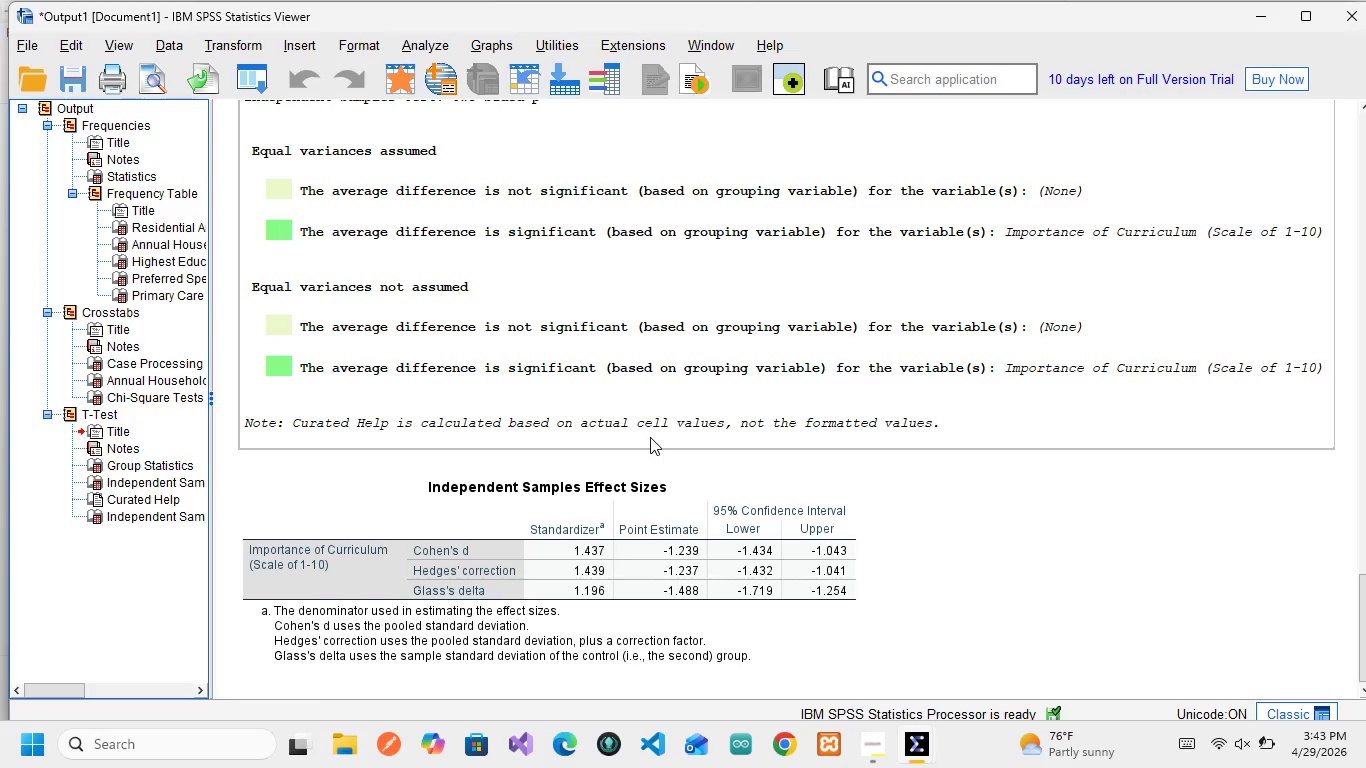 
scroll: coordinate [650, 437], scroll_direction: down, amount: 3.0
 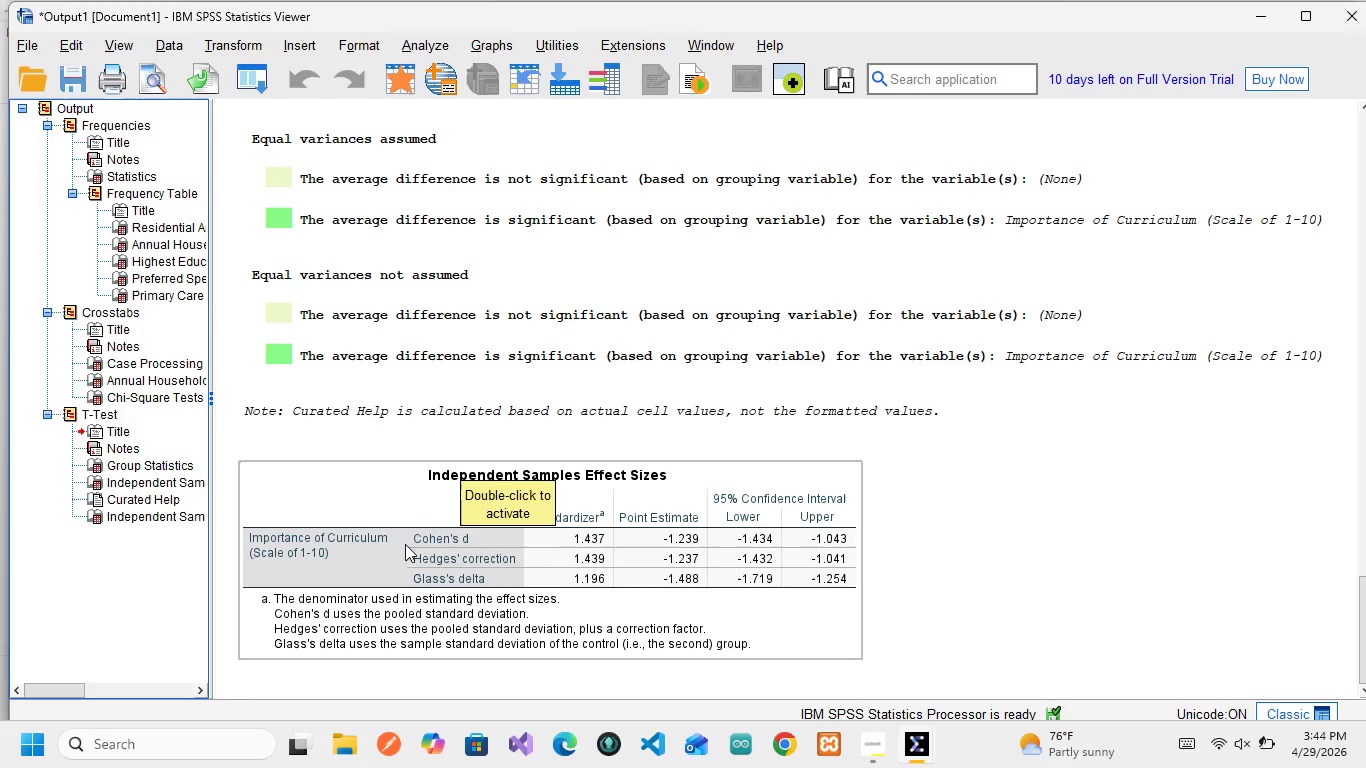 
wait(10.16)
 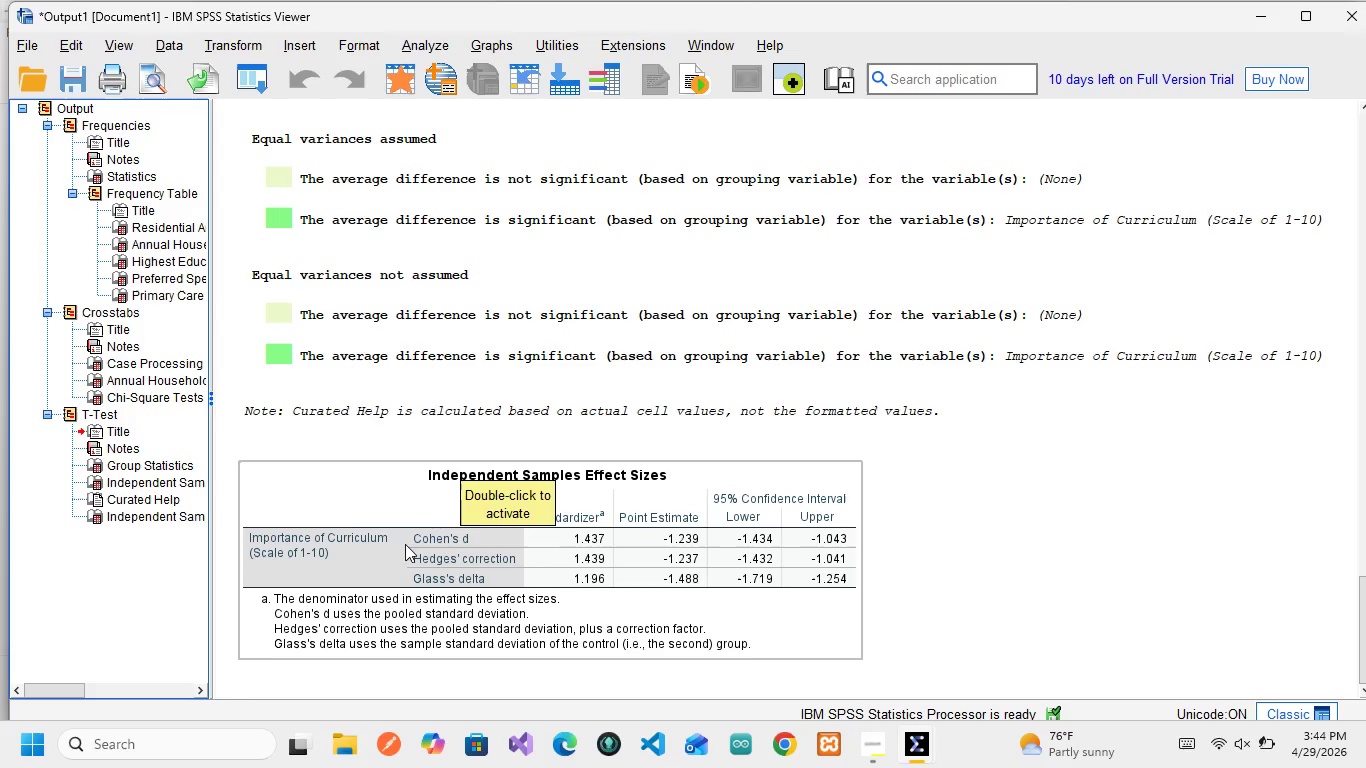 
left_click([999, 476])
 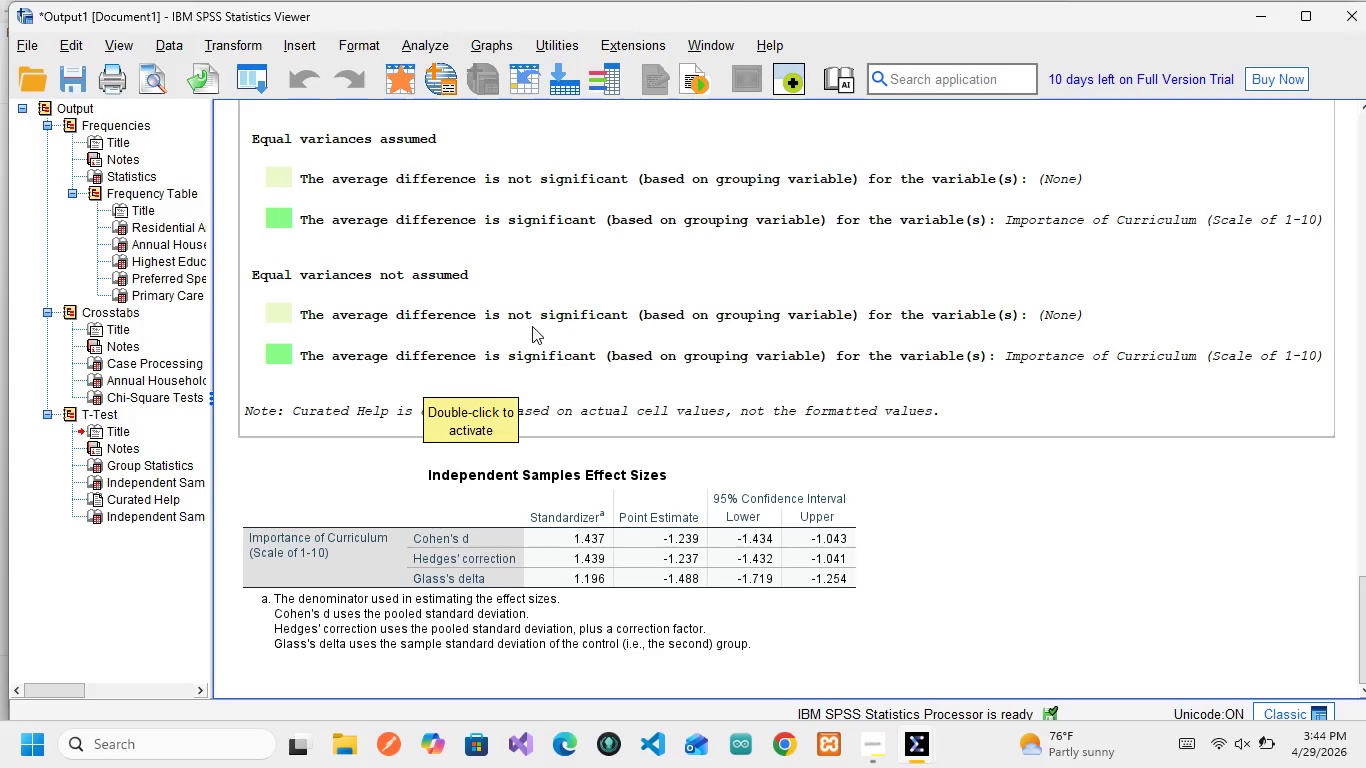 
wait(22.42)
 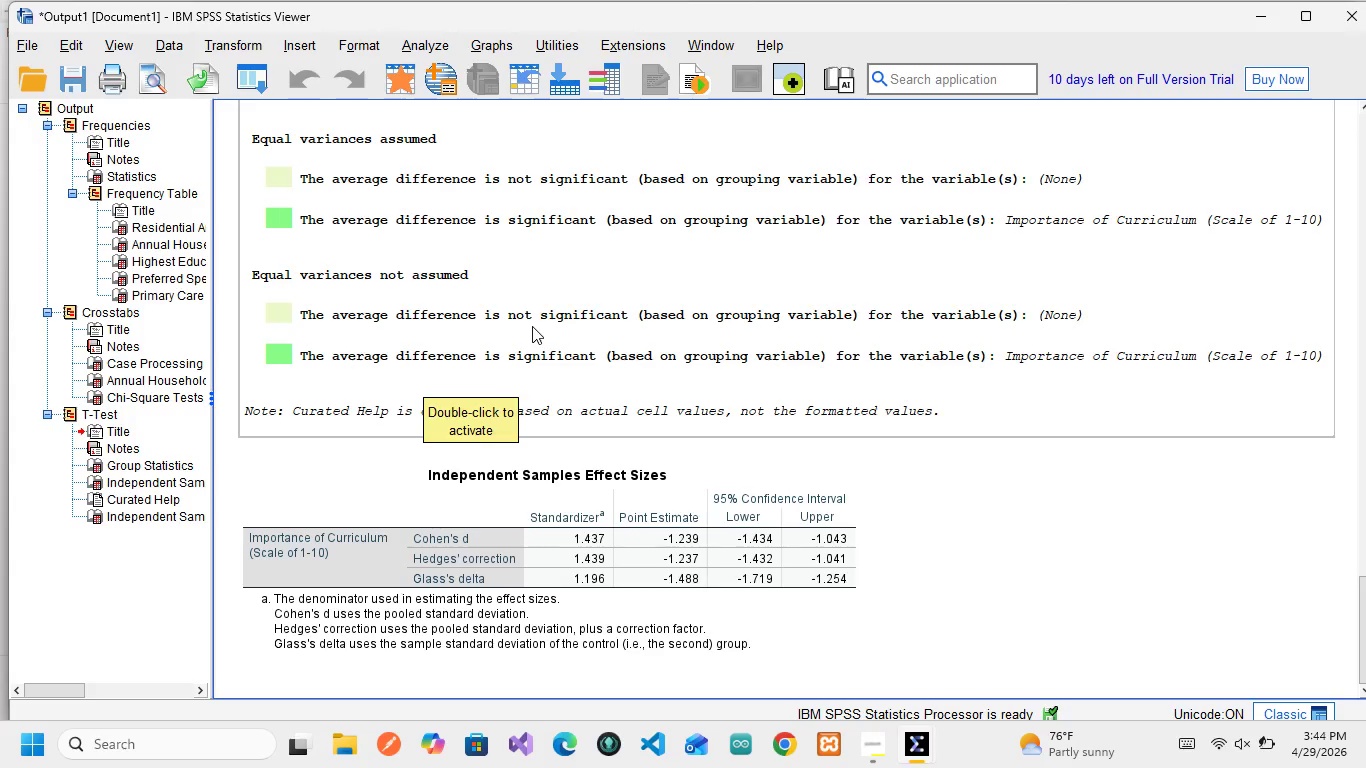 
left_click([472, 47])
 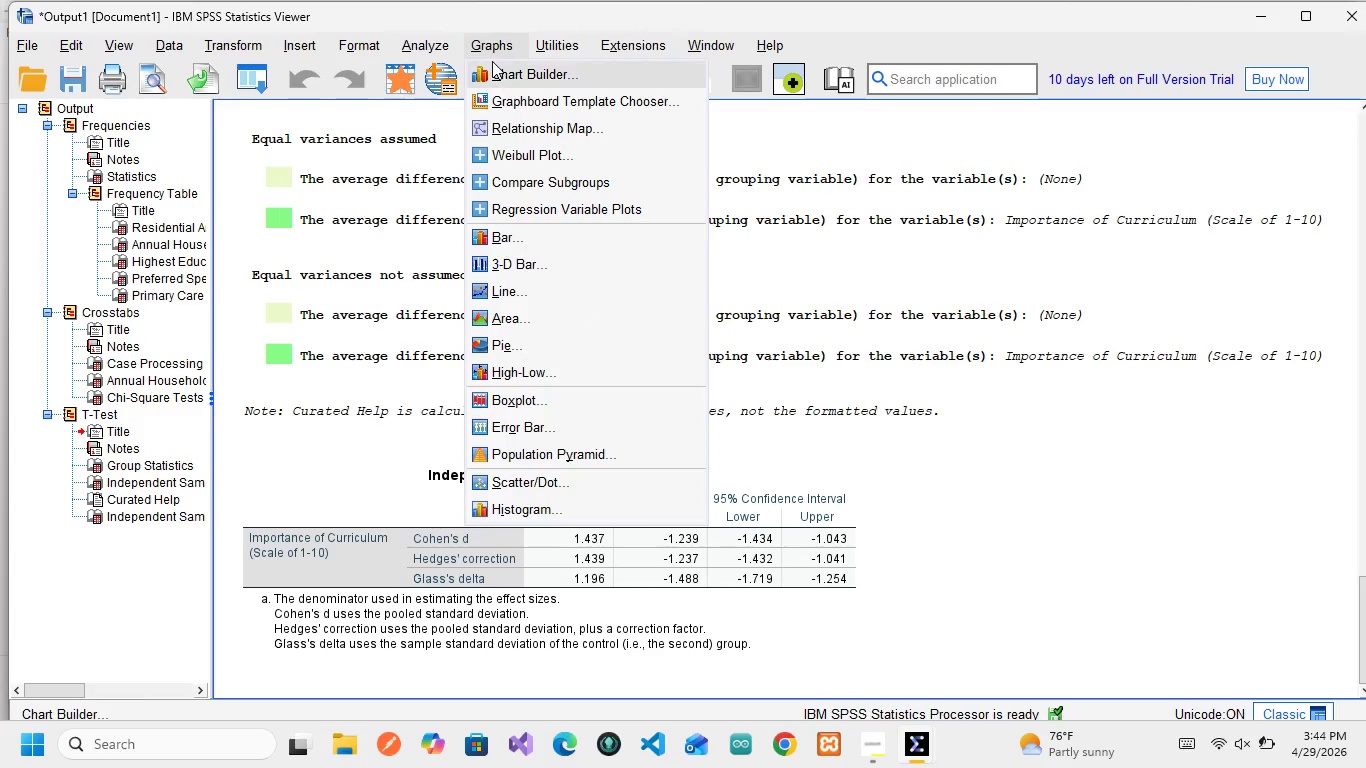 
left_click([495, 70])
 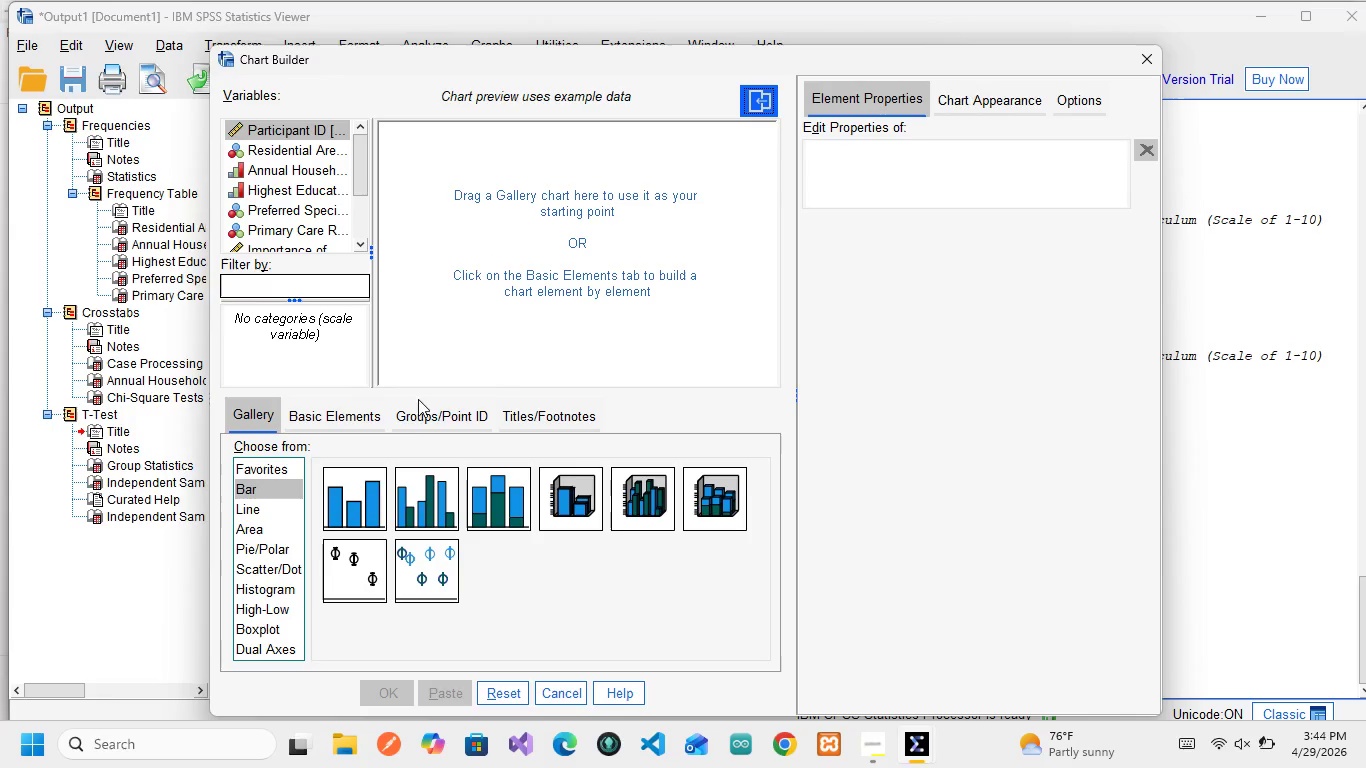 
wait(13.25)
 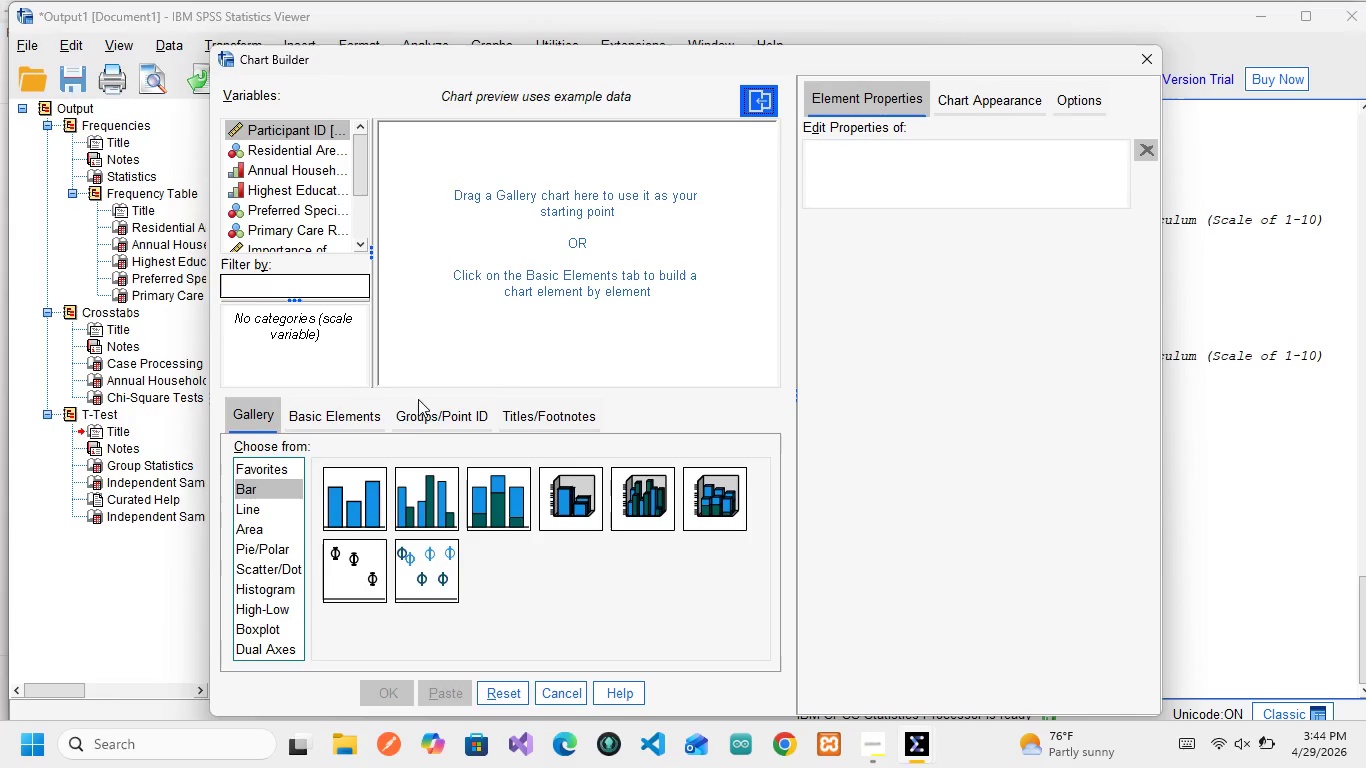 
left_click([429, 490])
 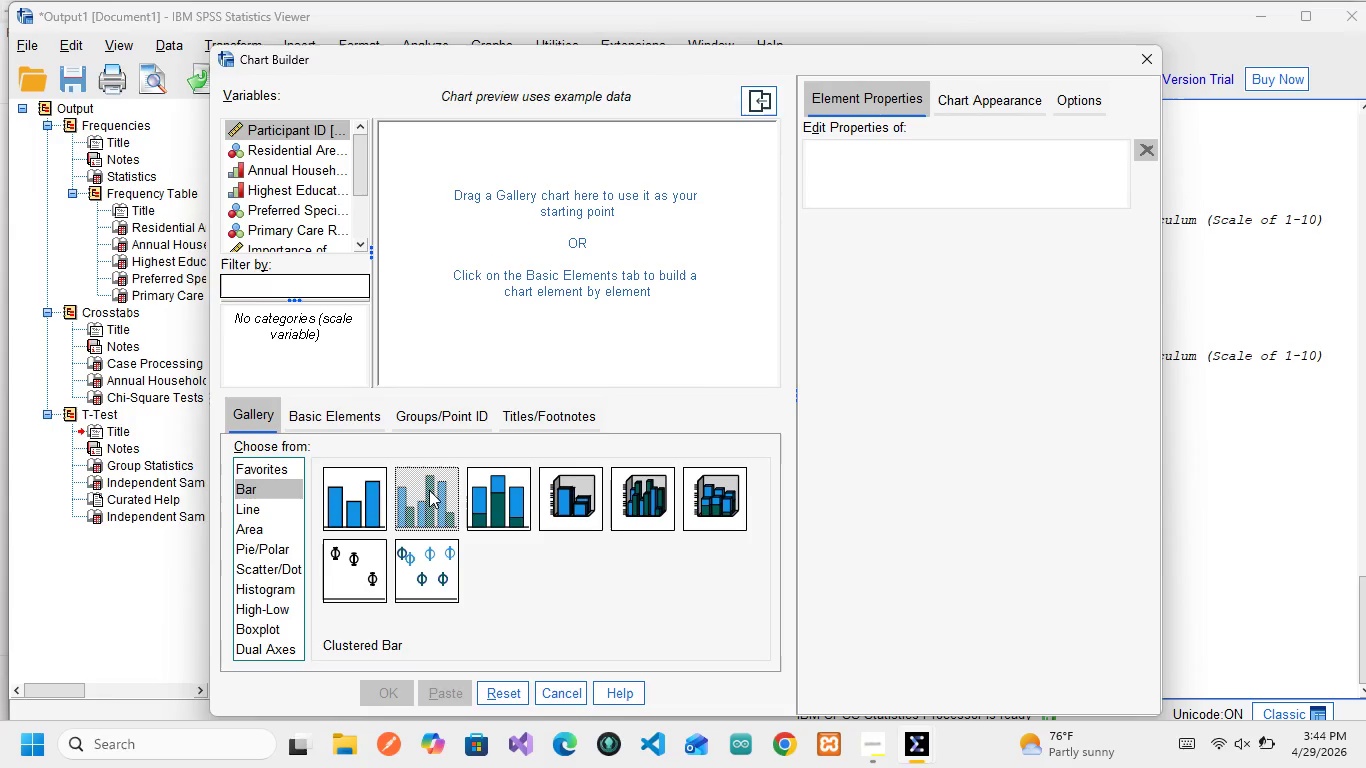 
left_click_drag(start_coordinate=[429, 490], to_coordinate=[537, 257])
 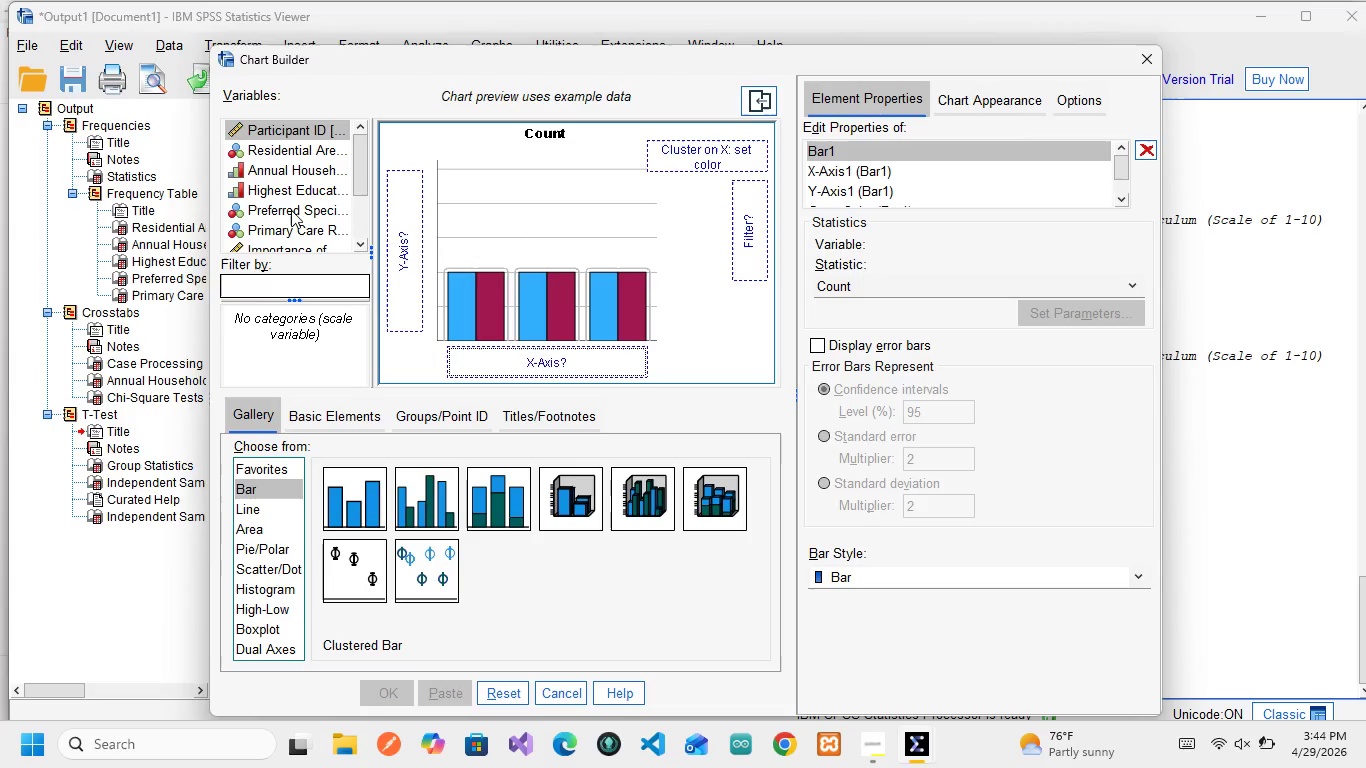 
wait(11.75)
 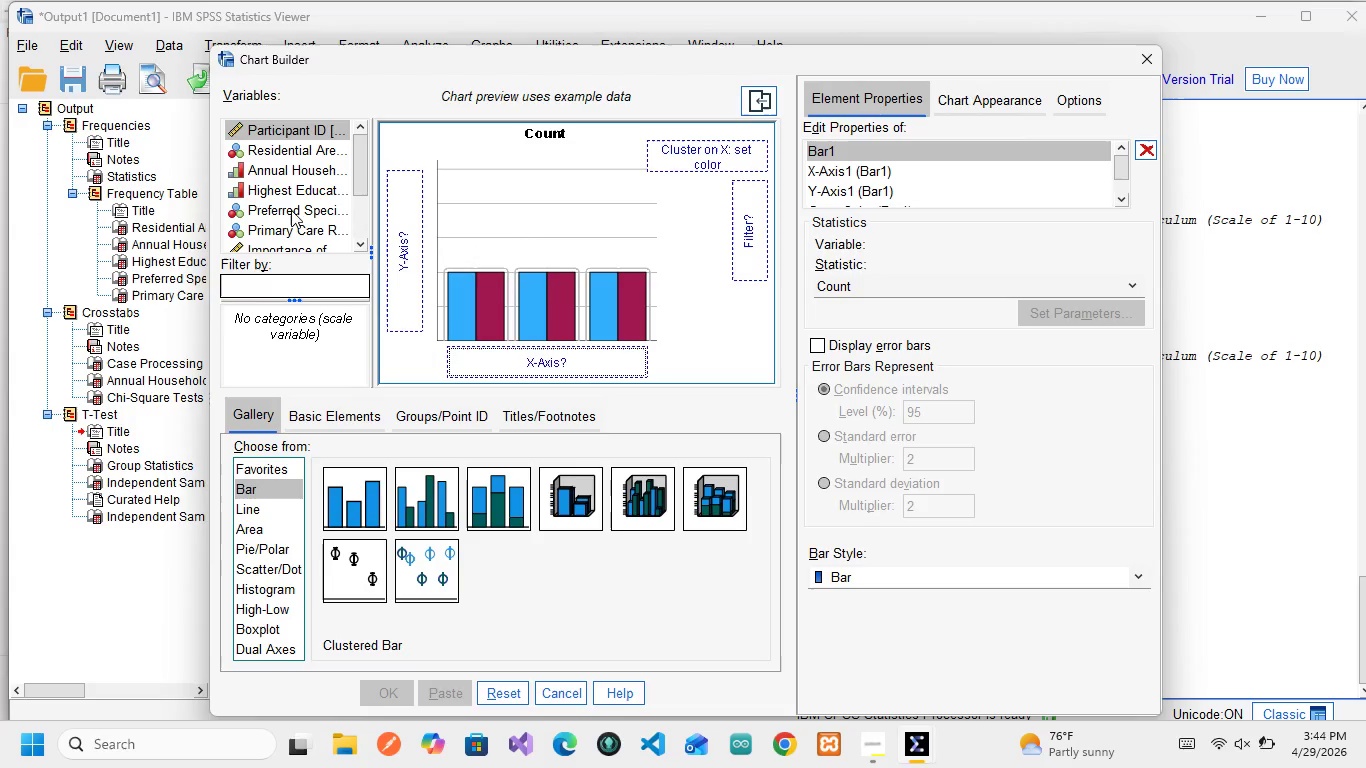 
left_click([282, 168])
 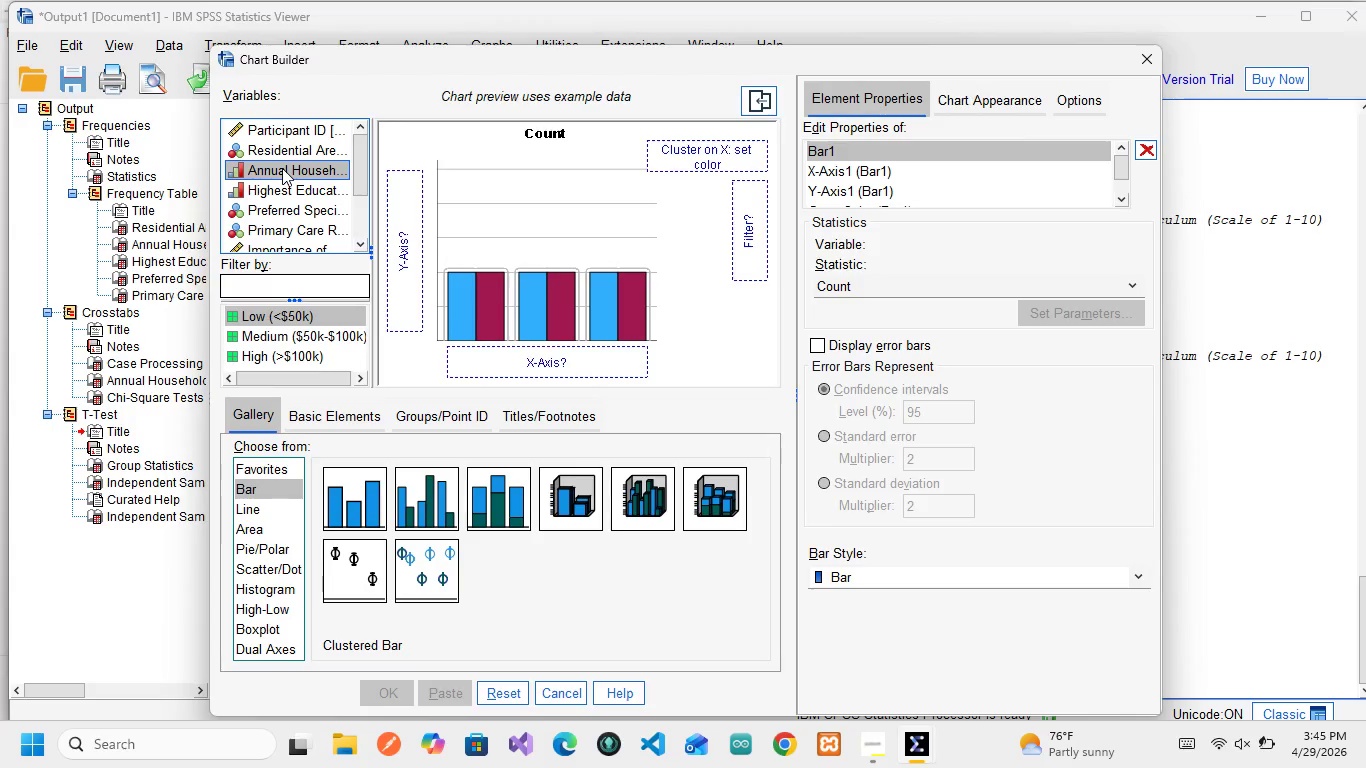 
left_click_drag(start_coordinate=[282, 168], to_coordinate=[516, 347])
 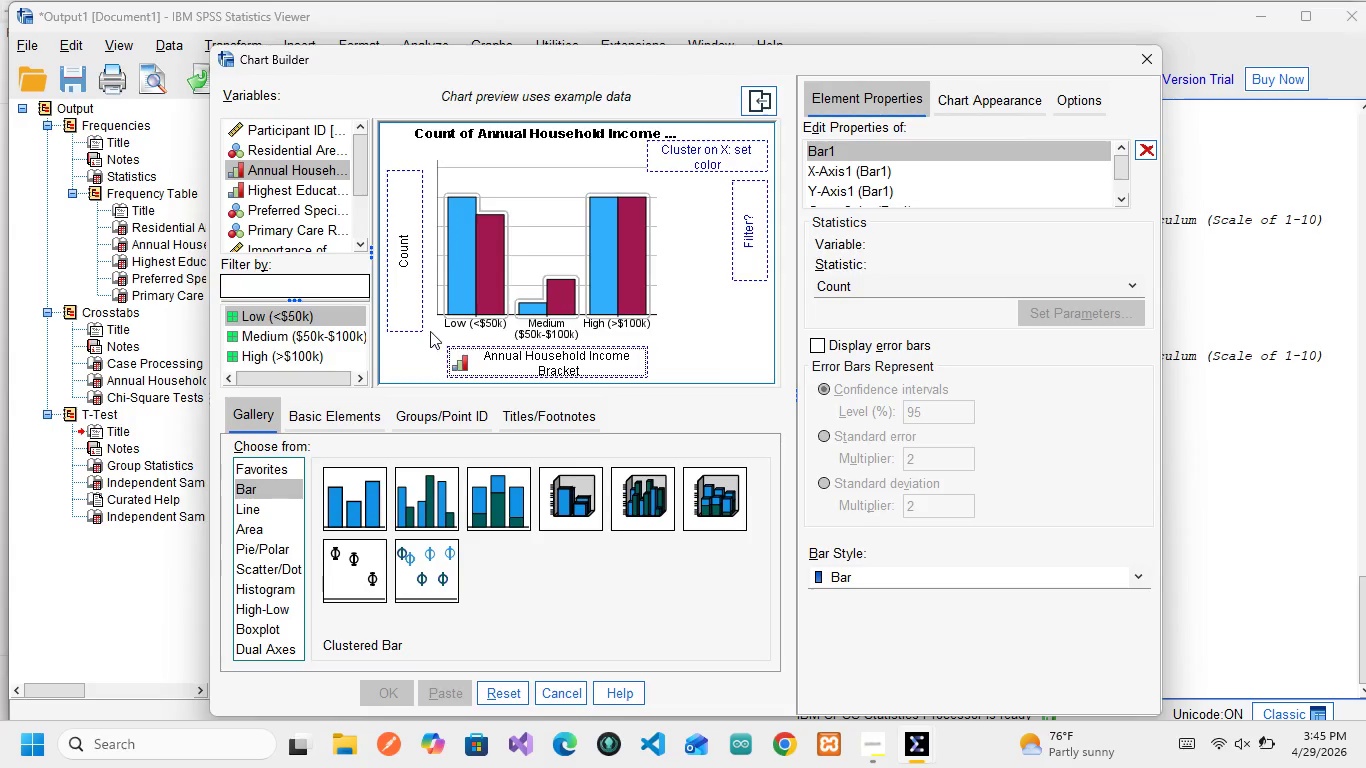 
wait(12.62)
 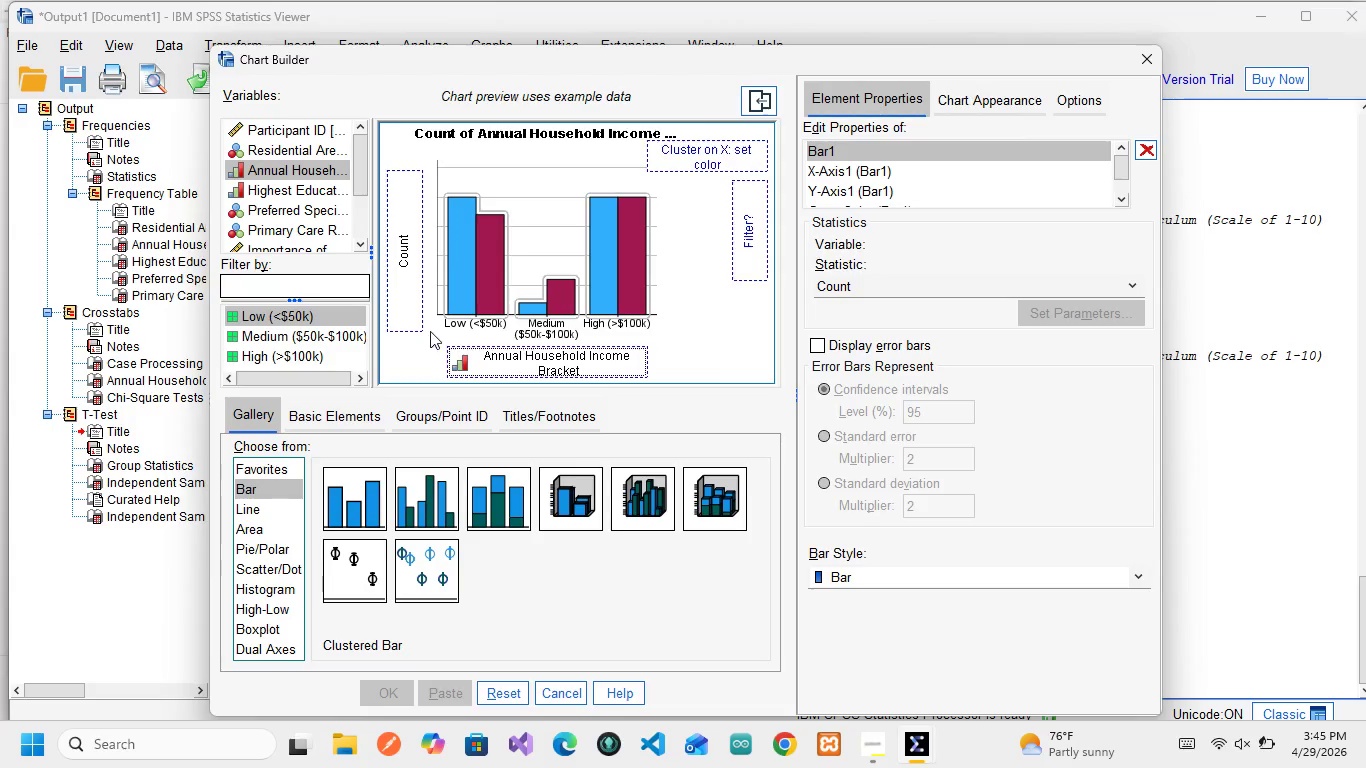 
scroll: coordinate [258, 154], scroll_direction: down, amount: 2.0
 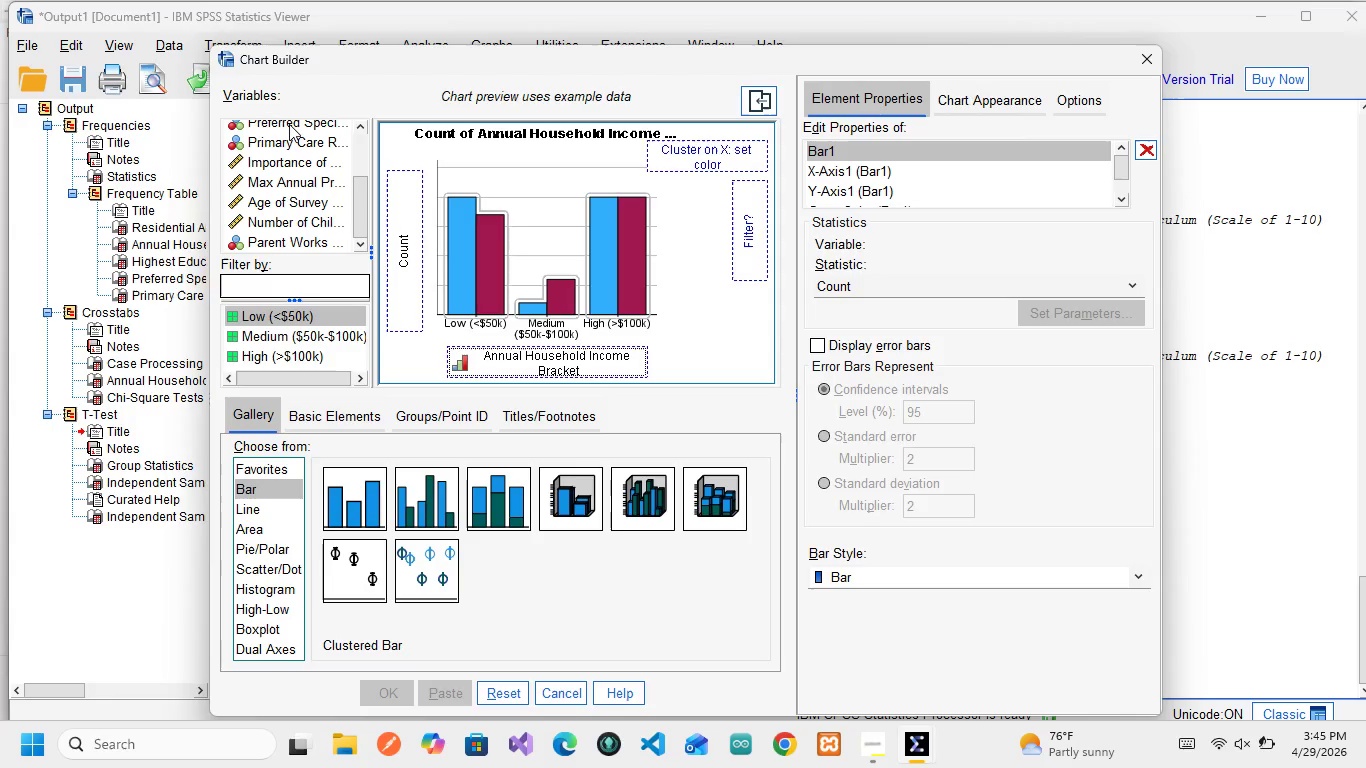 
left_click([283, 141])
 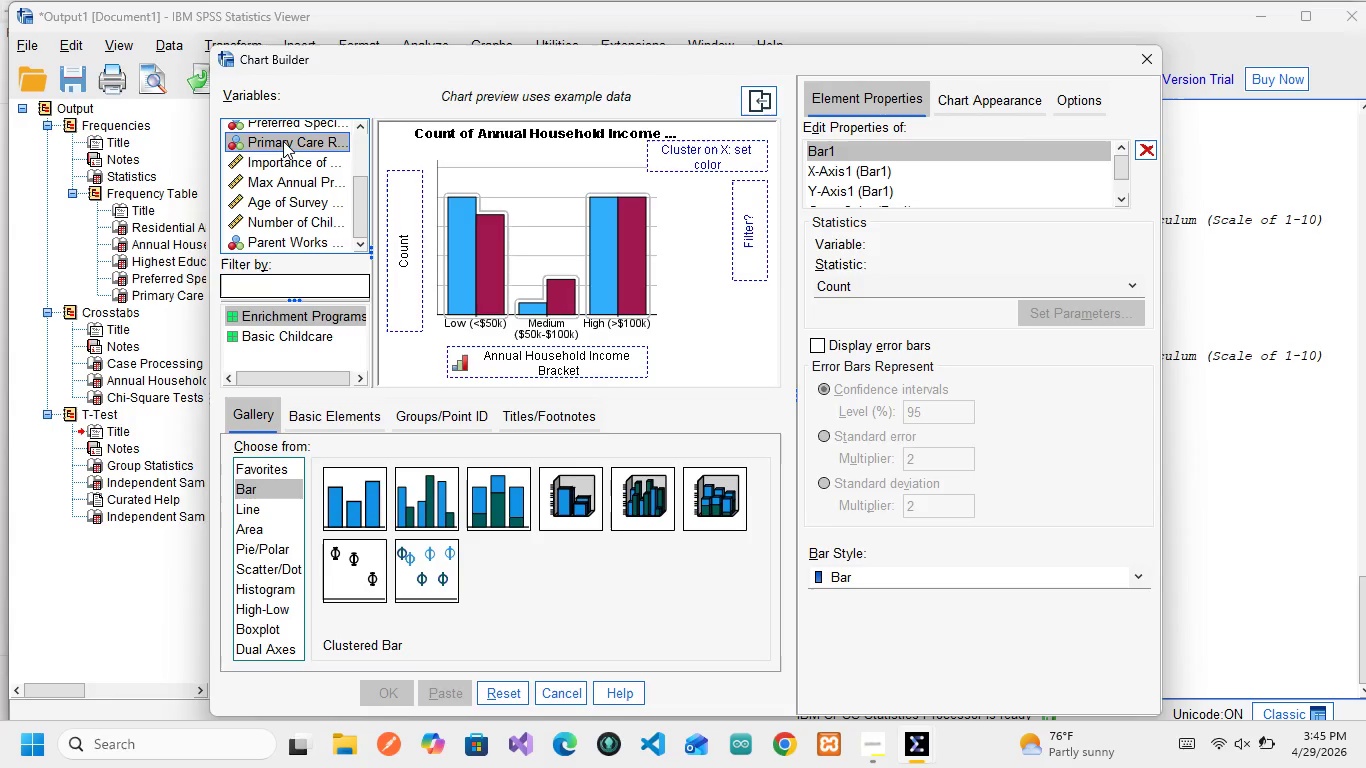 
left_click_drag(start_coordinate=[283, 141], to_coordinate=[683, 141])
 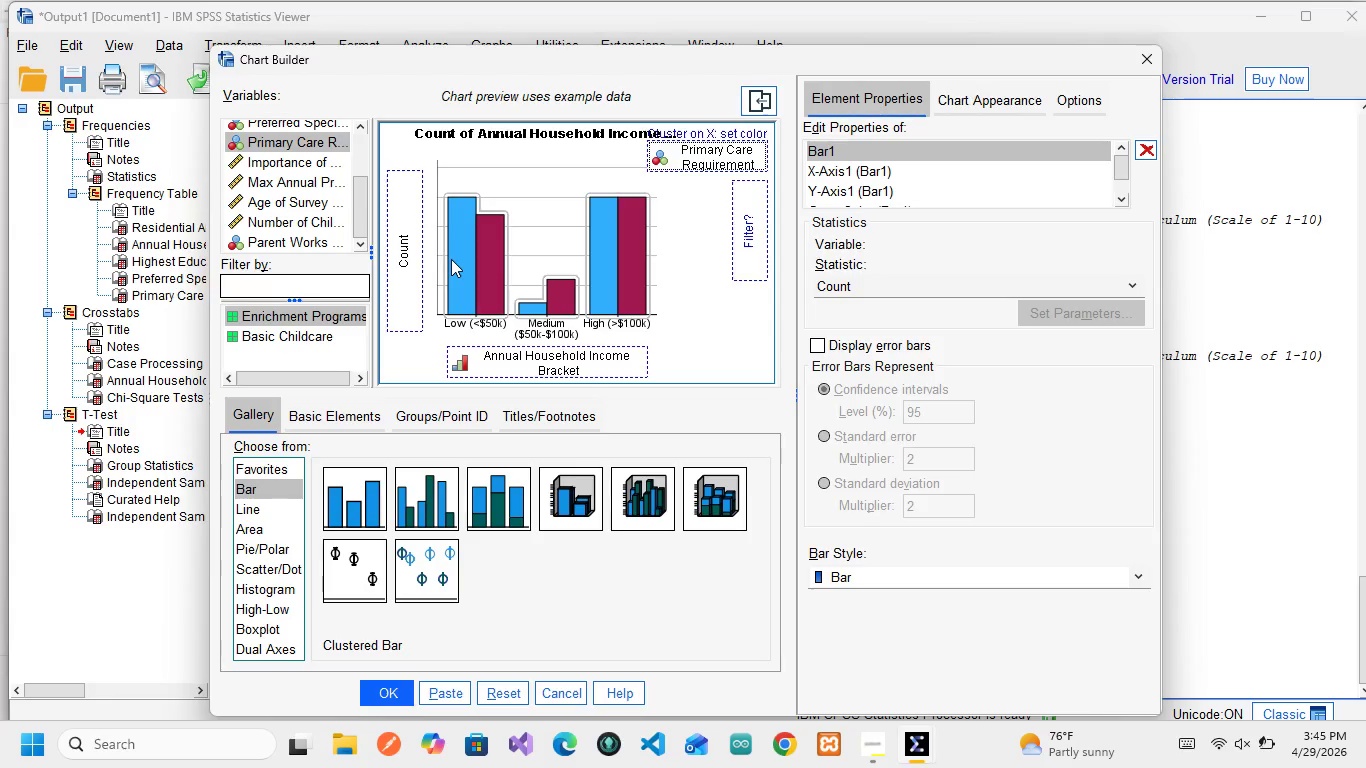 
wait(22.56)
 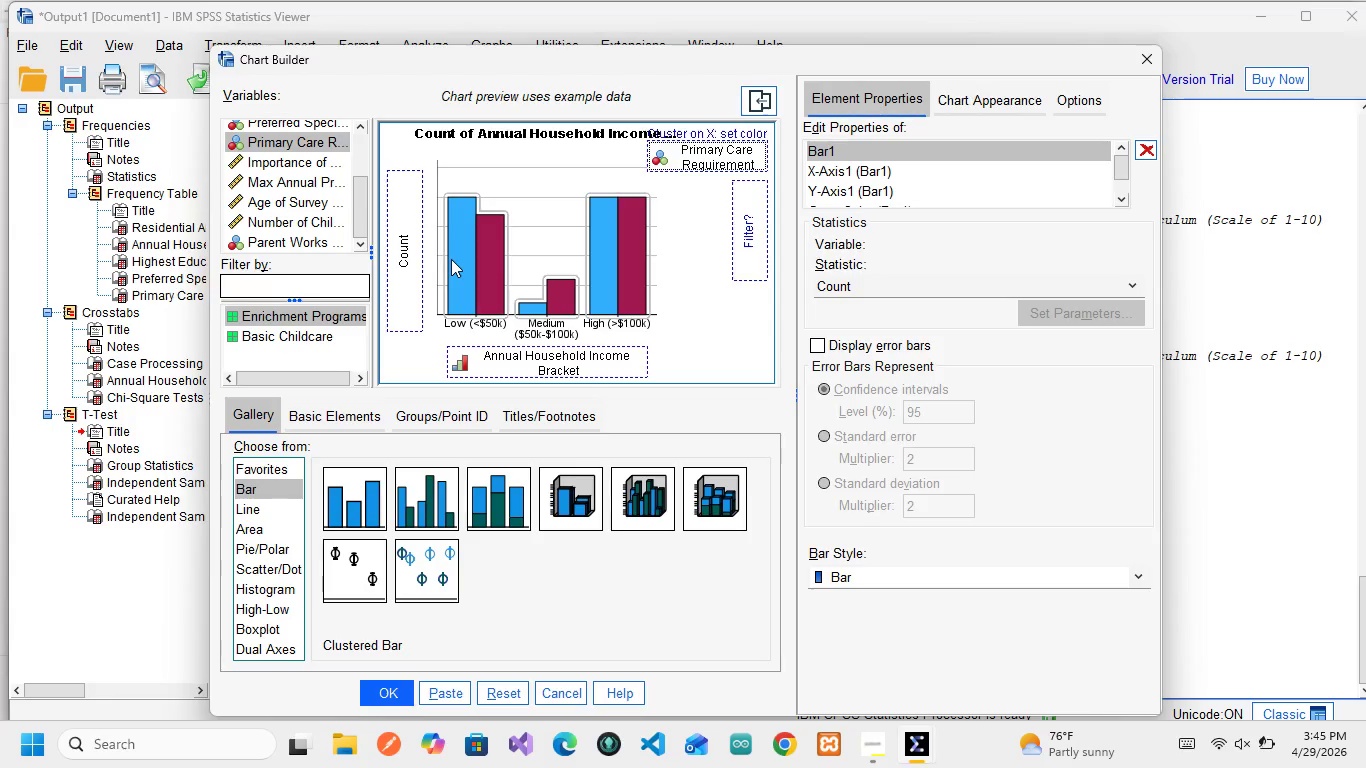 
left_click([634, 98])
 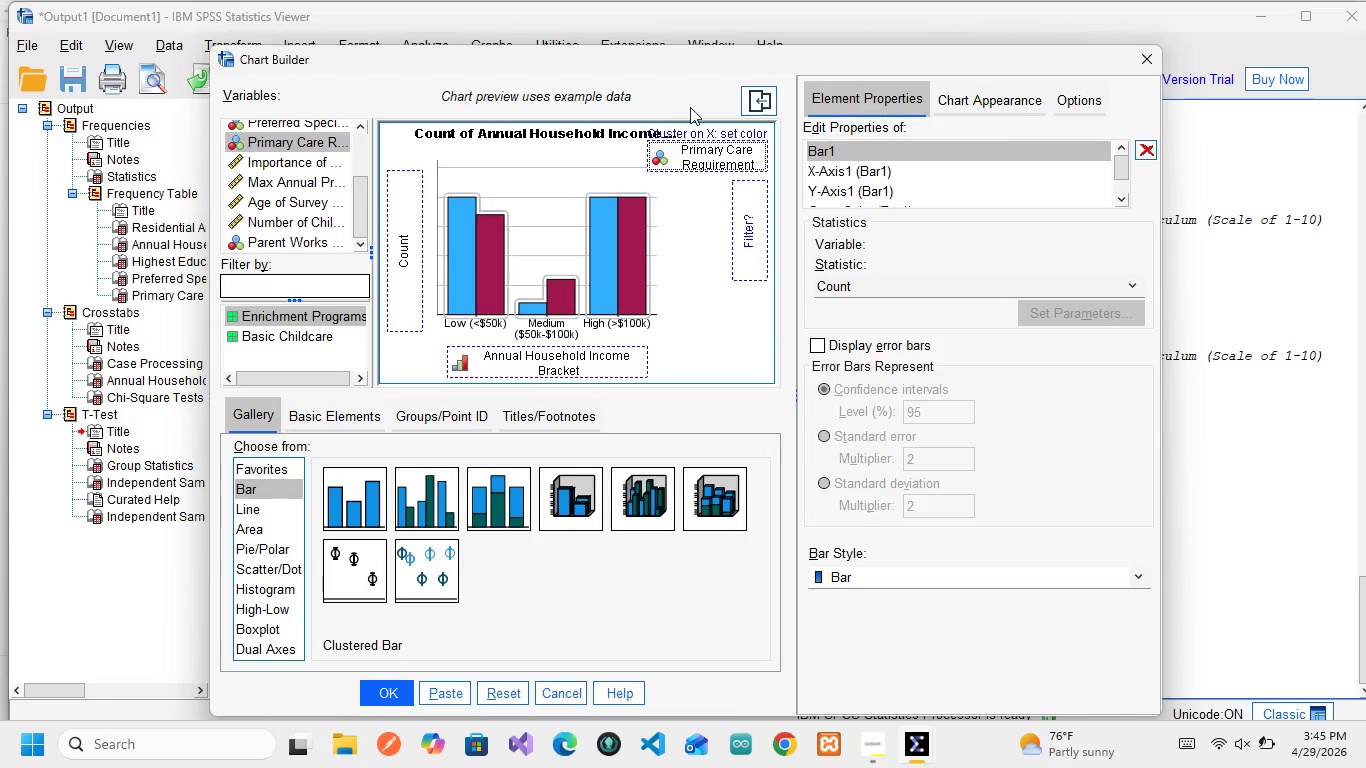 
wait(6.11)
 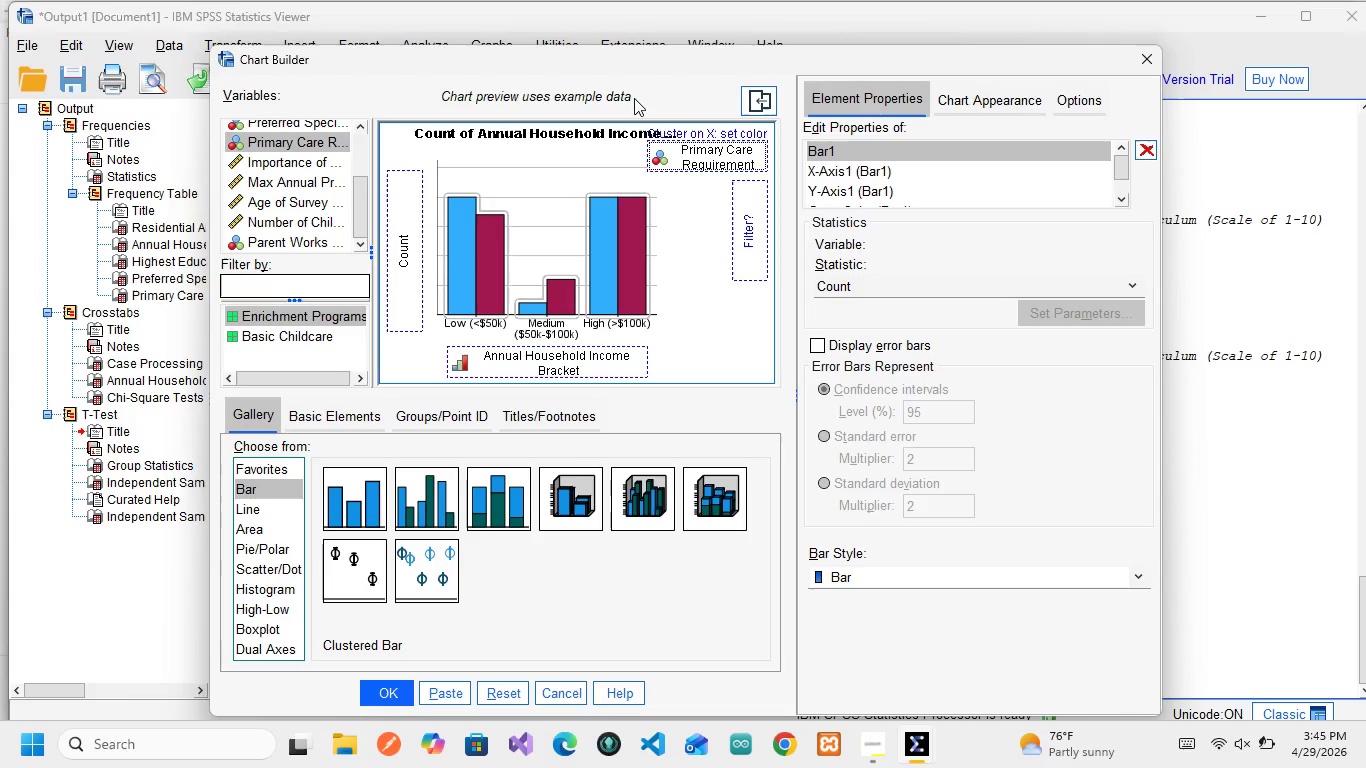 
double_click([580, 93])
 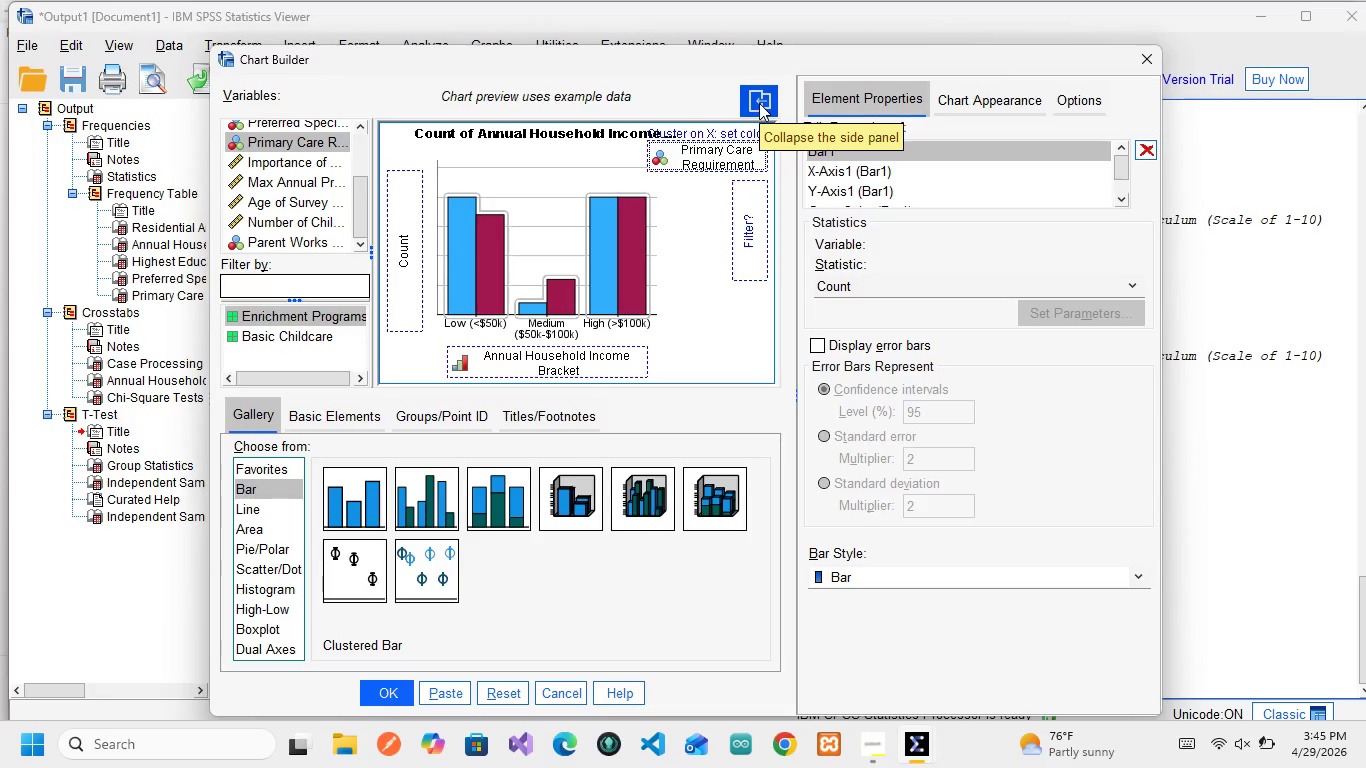 
wait(5.03)
 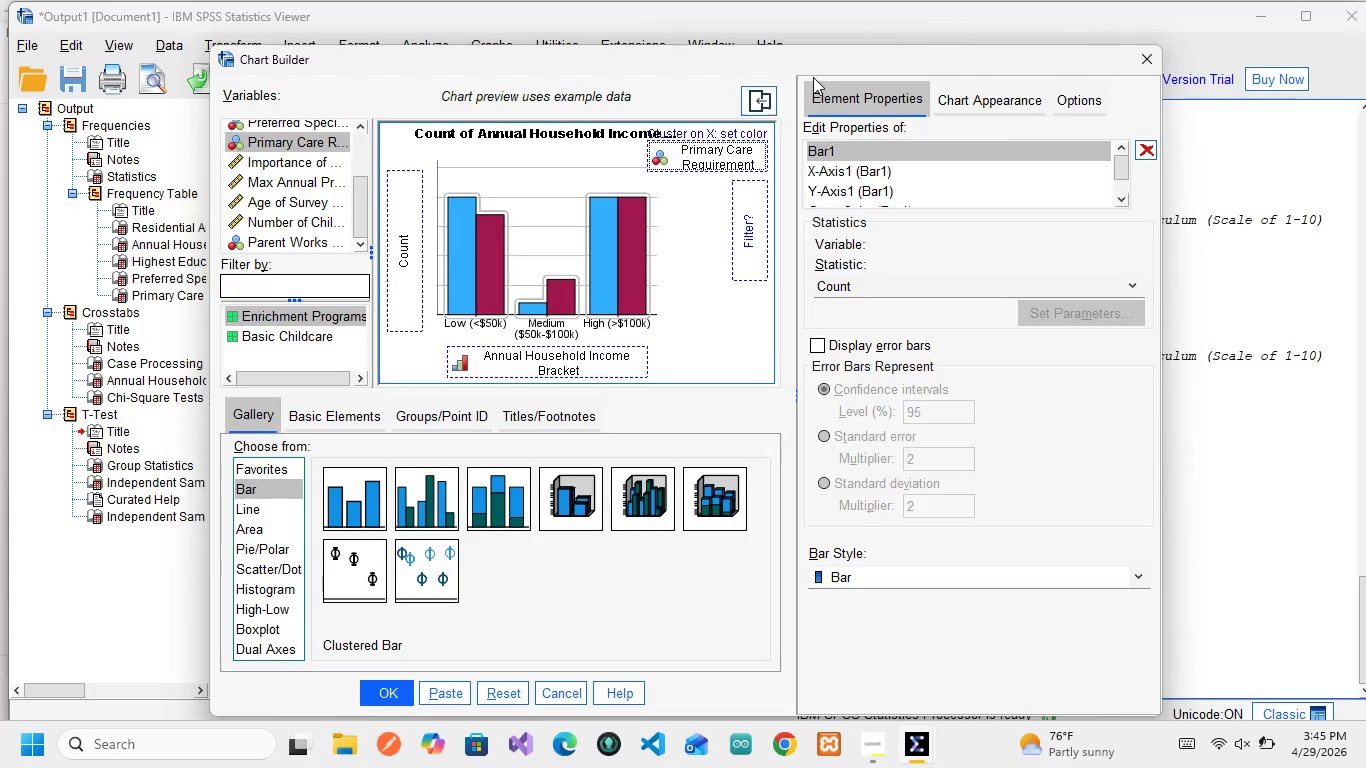 
left_click([558, 93])
 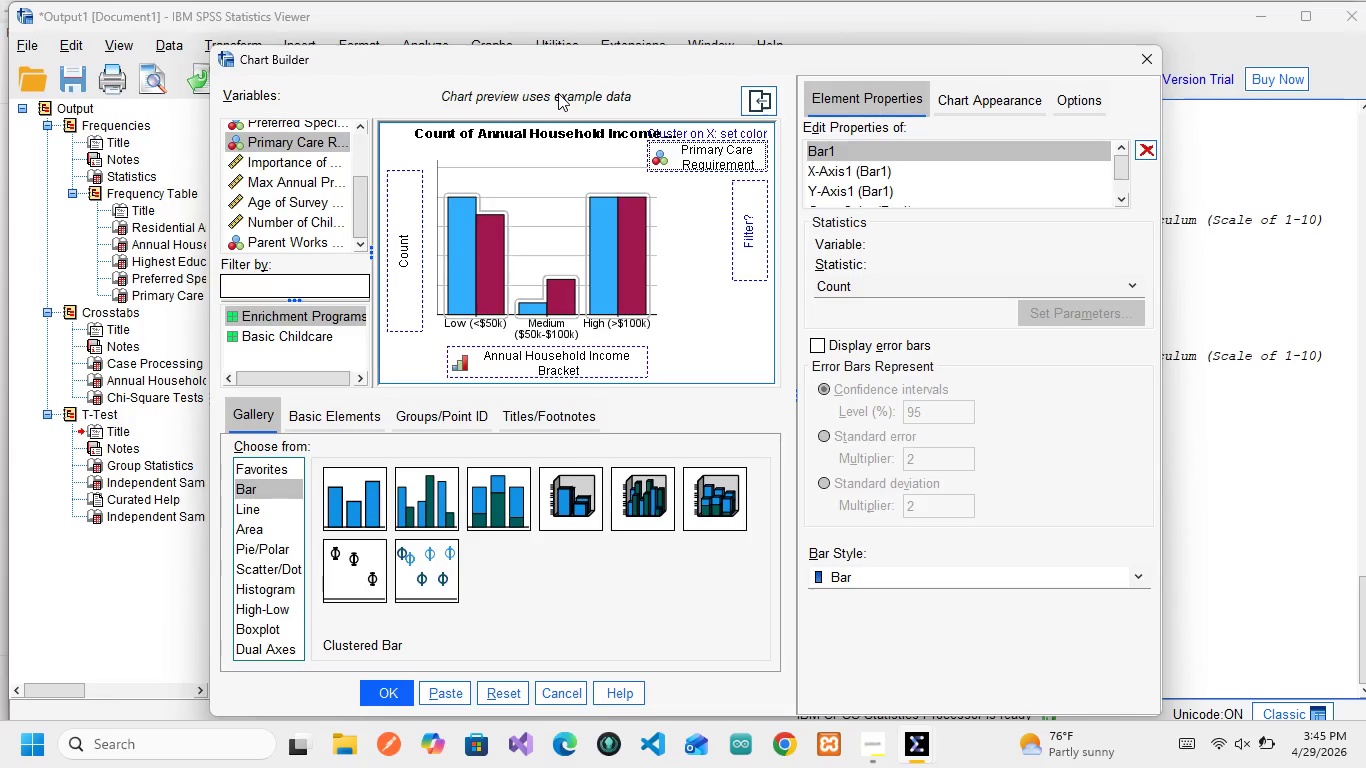 
left_click([558, 93])
 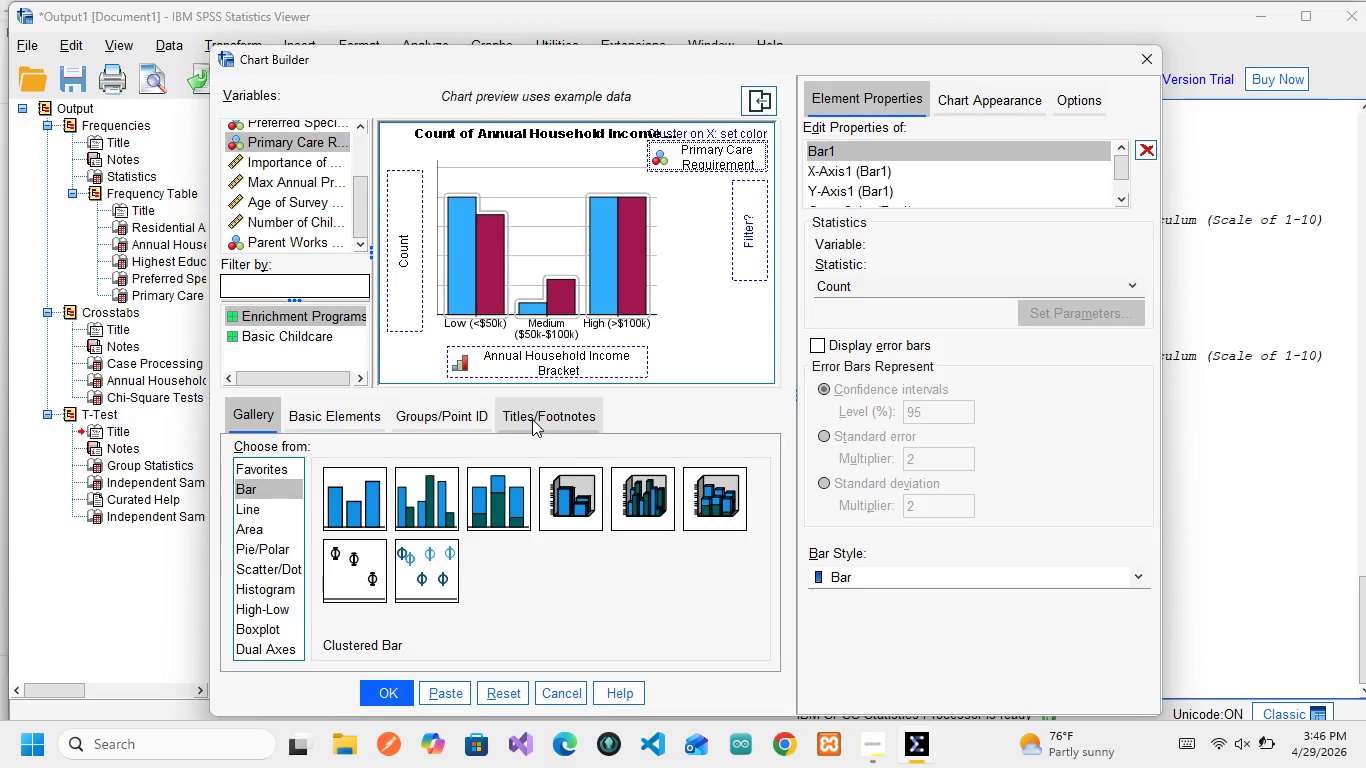 
wait(22.02)
 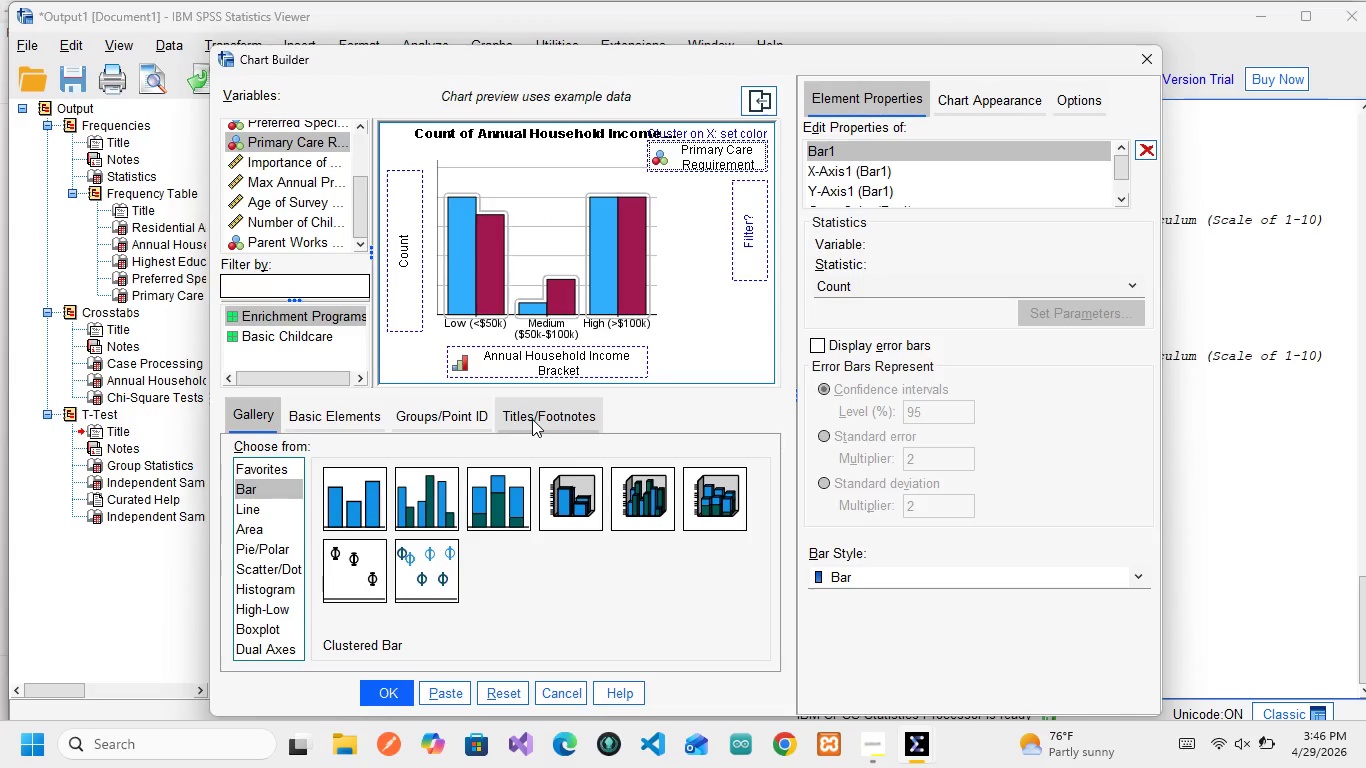 
left_click([532, 419])
 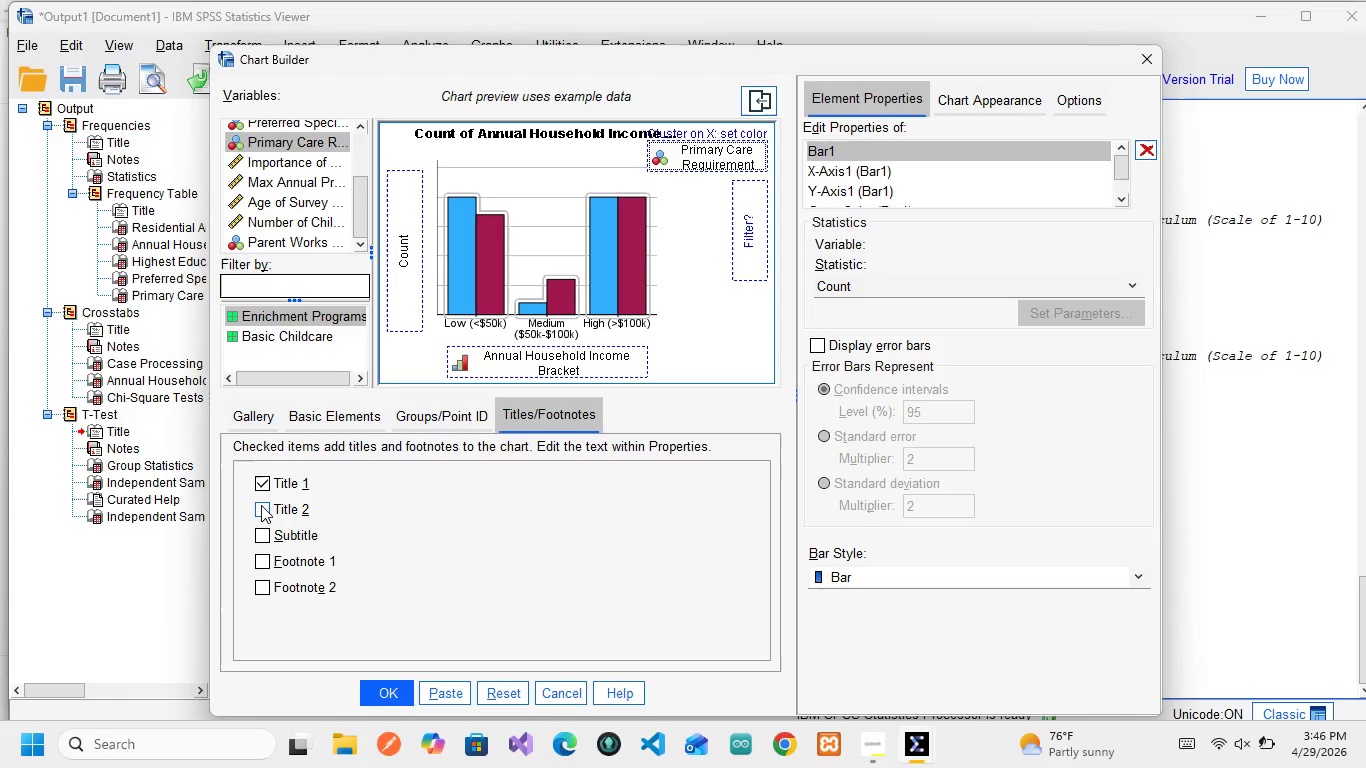 
wait(9.45)
 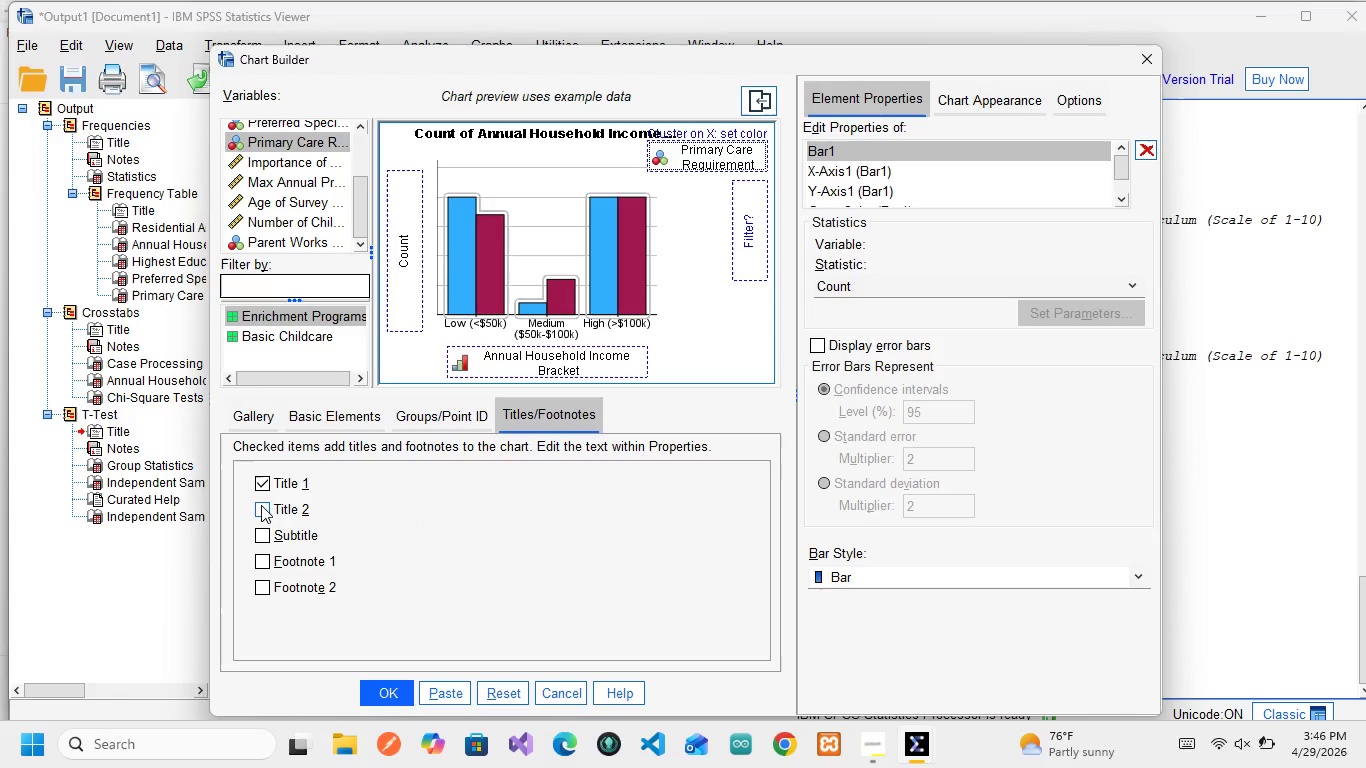 
scroll: coordinate [417, 555], scroll_direction: down, amount: 4.0
 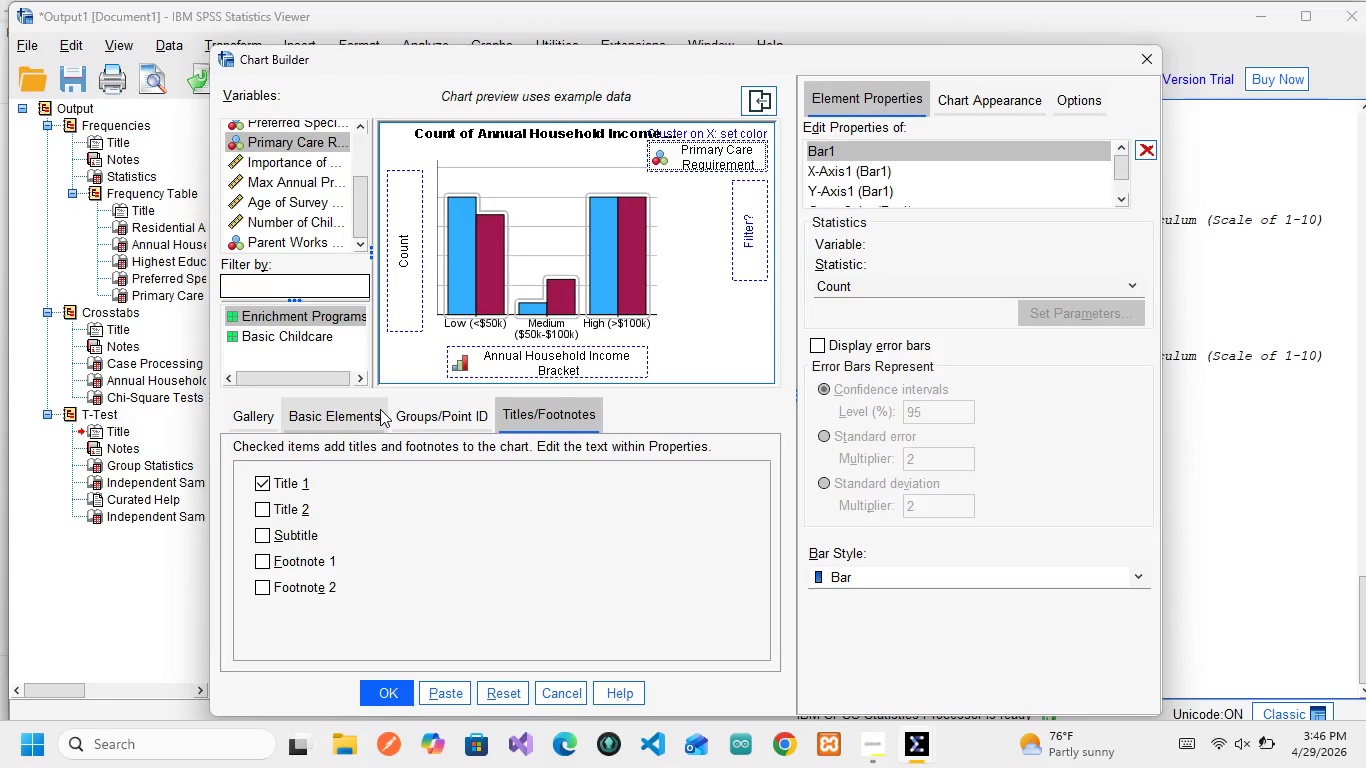 
double_click([298, 477])
 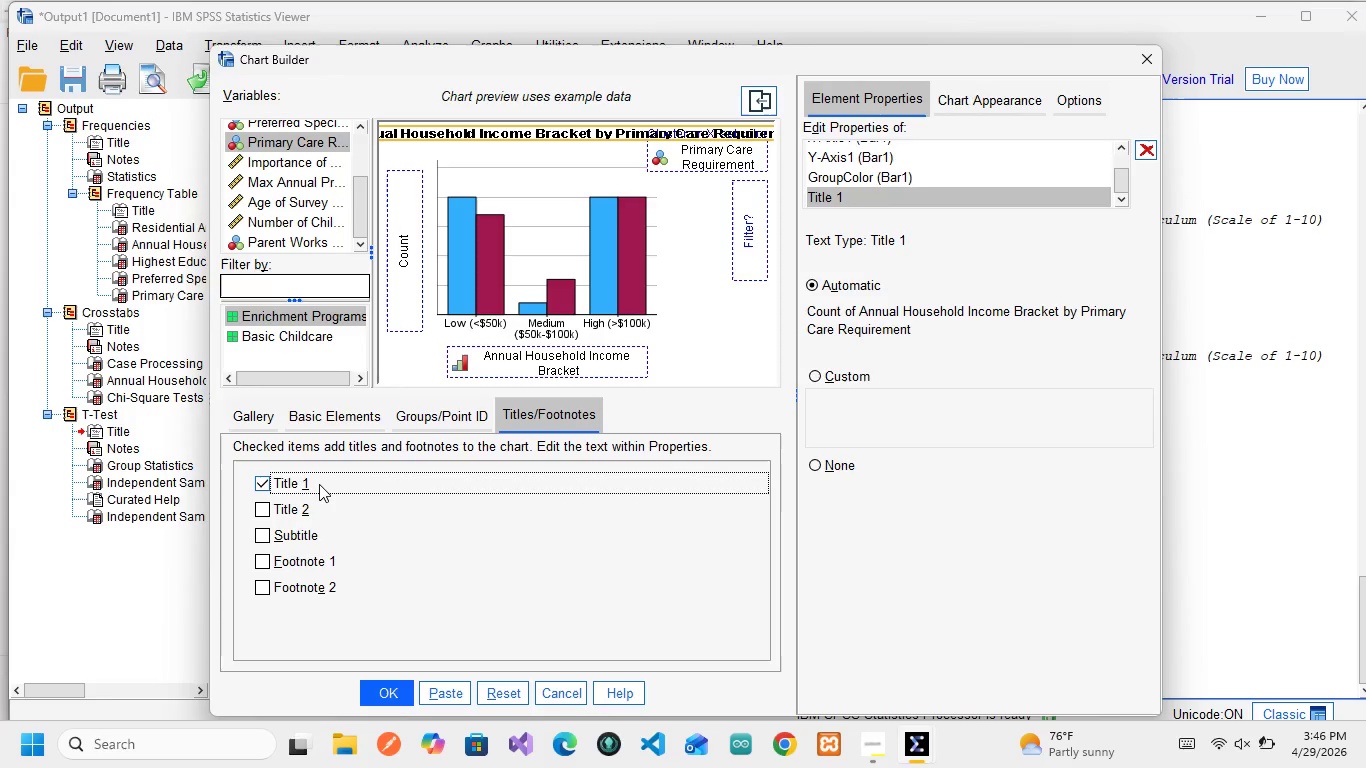 
left_click([319, 486])
 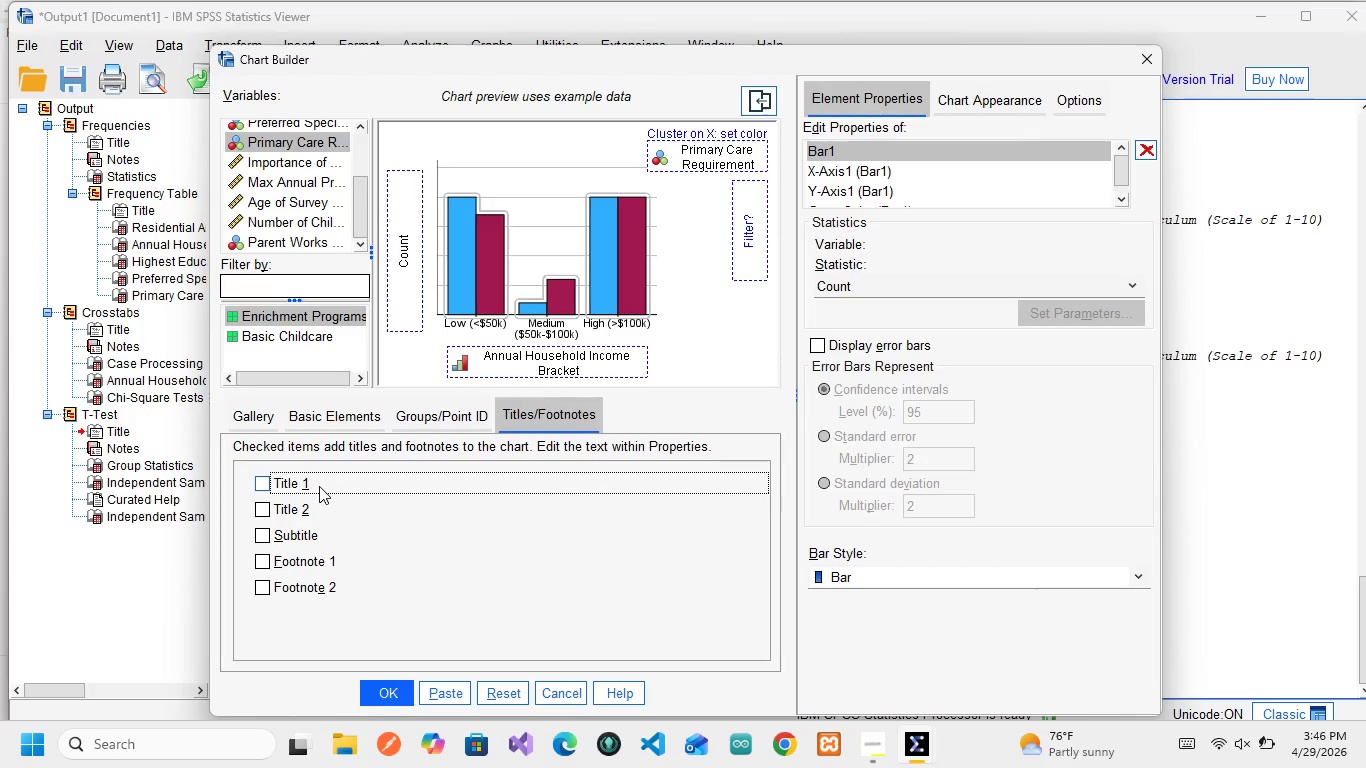 
double_click([319, 486])
 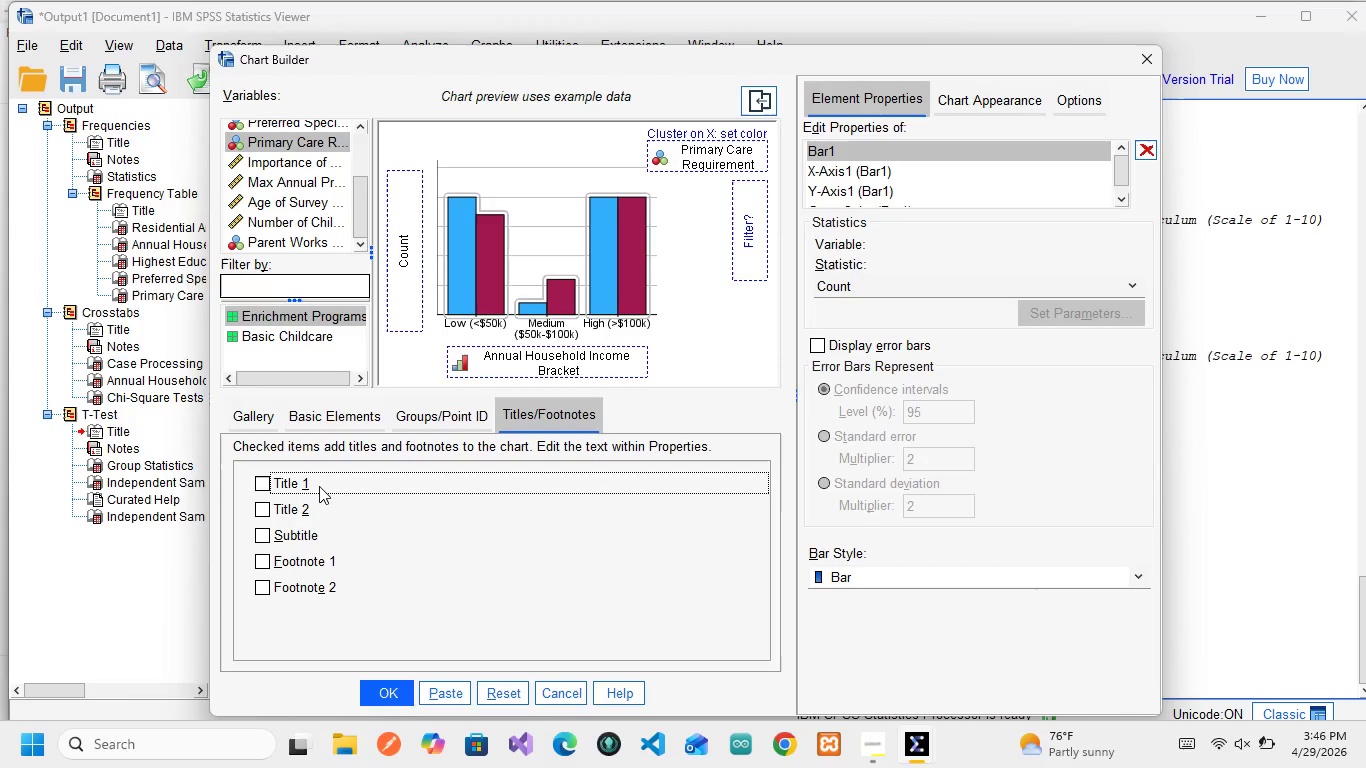 
double_click([319, 486])
 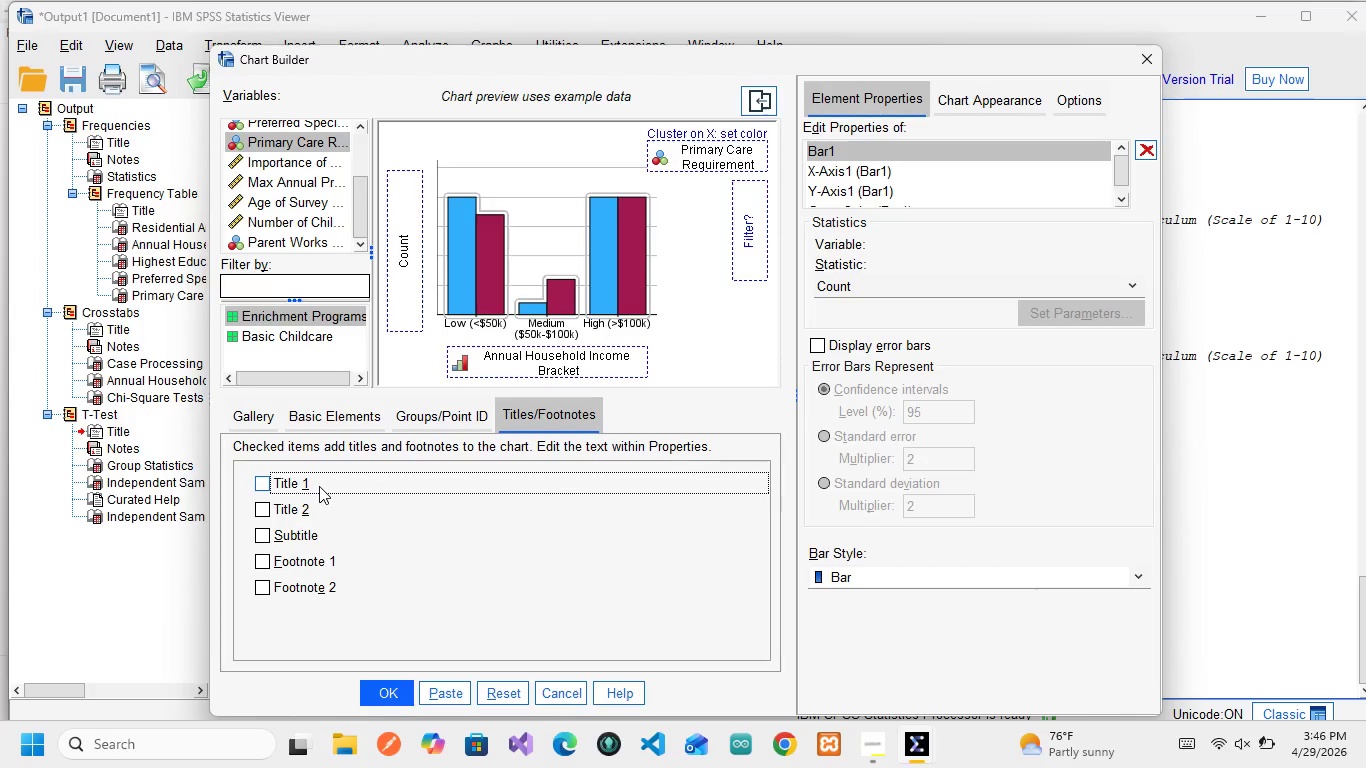 
left_click([319, 486])
 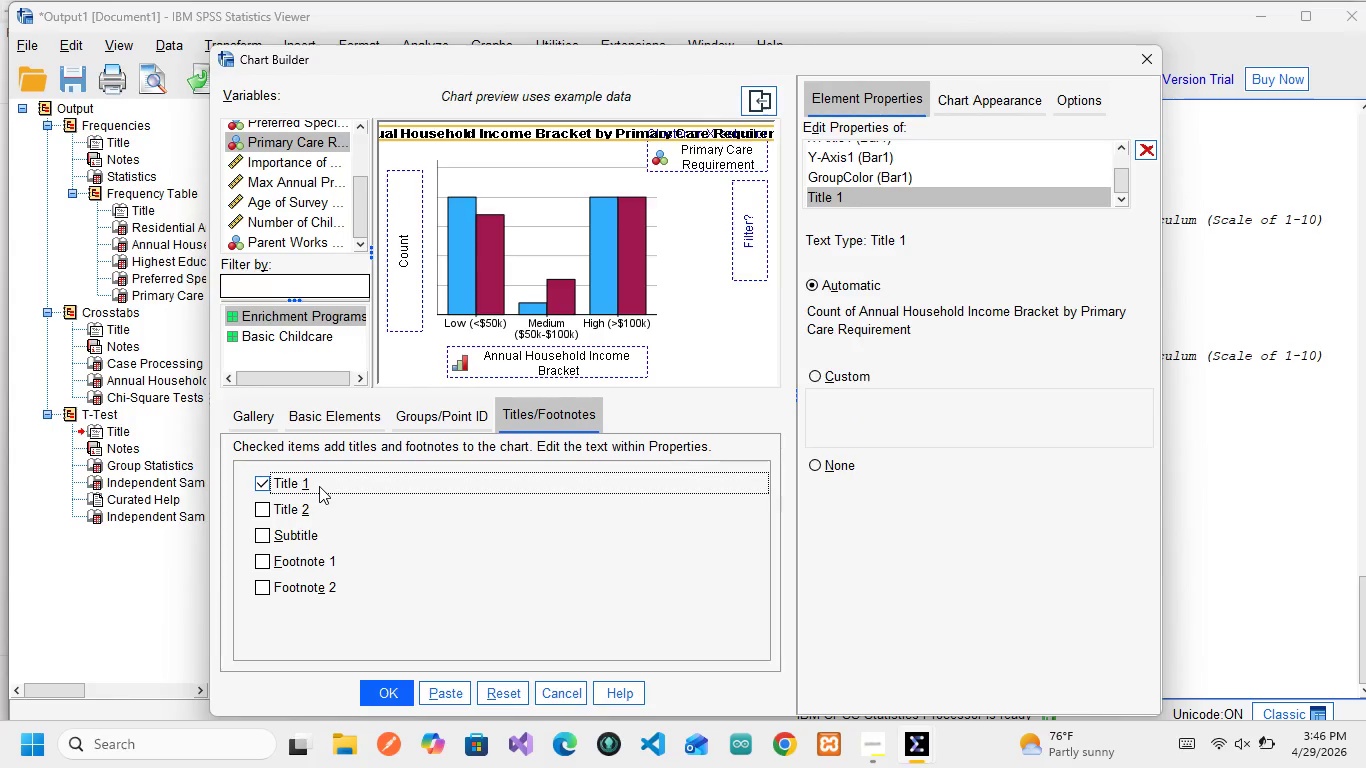 
left_click([319, 486])
 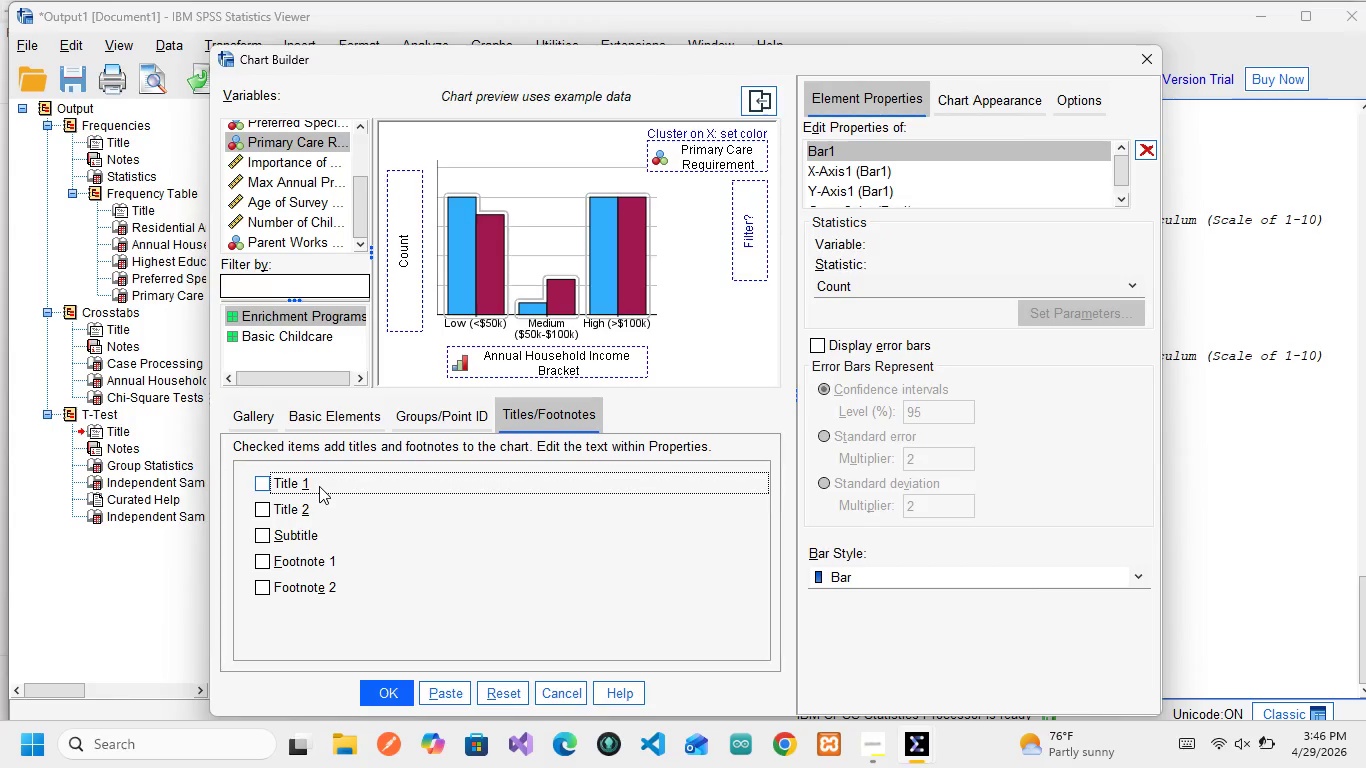 
left_click([319, 486])
 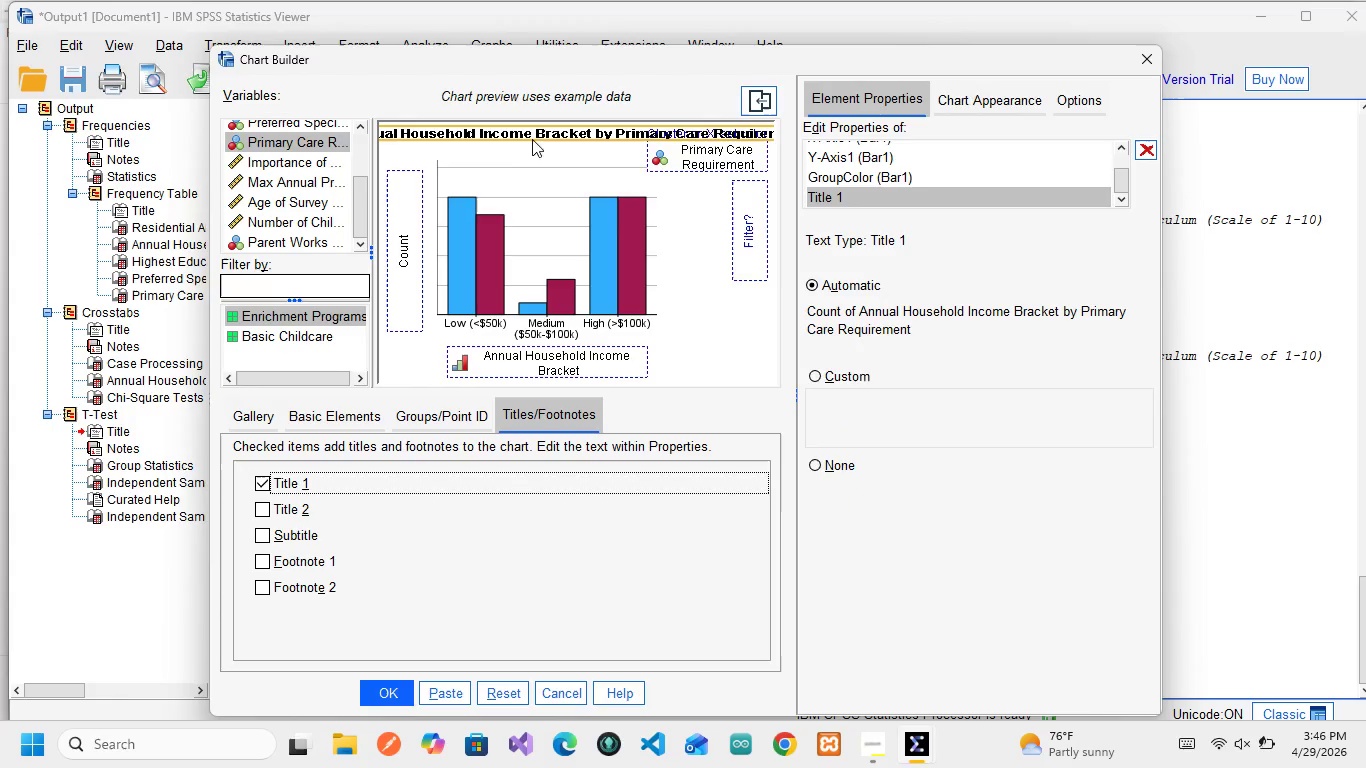 
left_click([524, 131])
 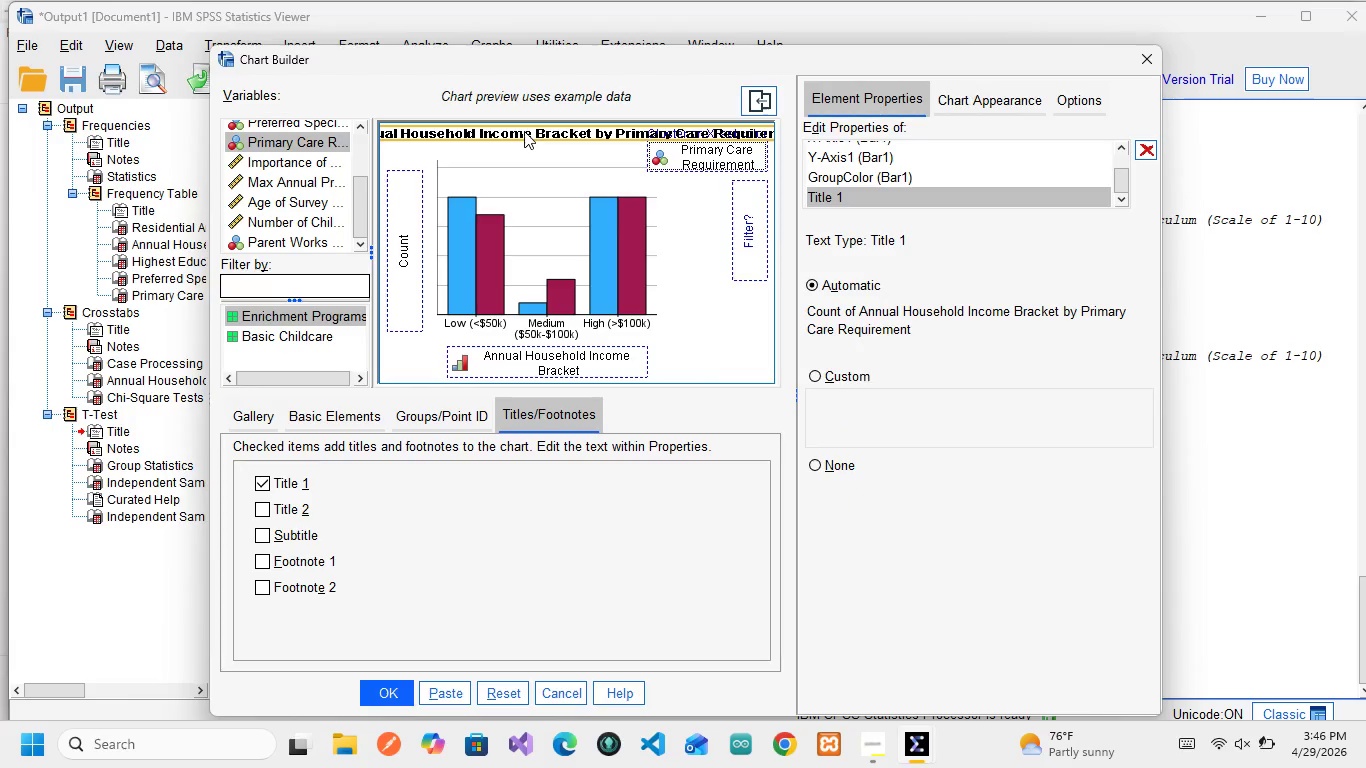 
double_click([524, 131])
 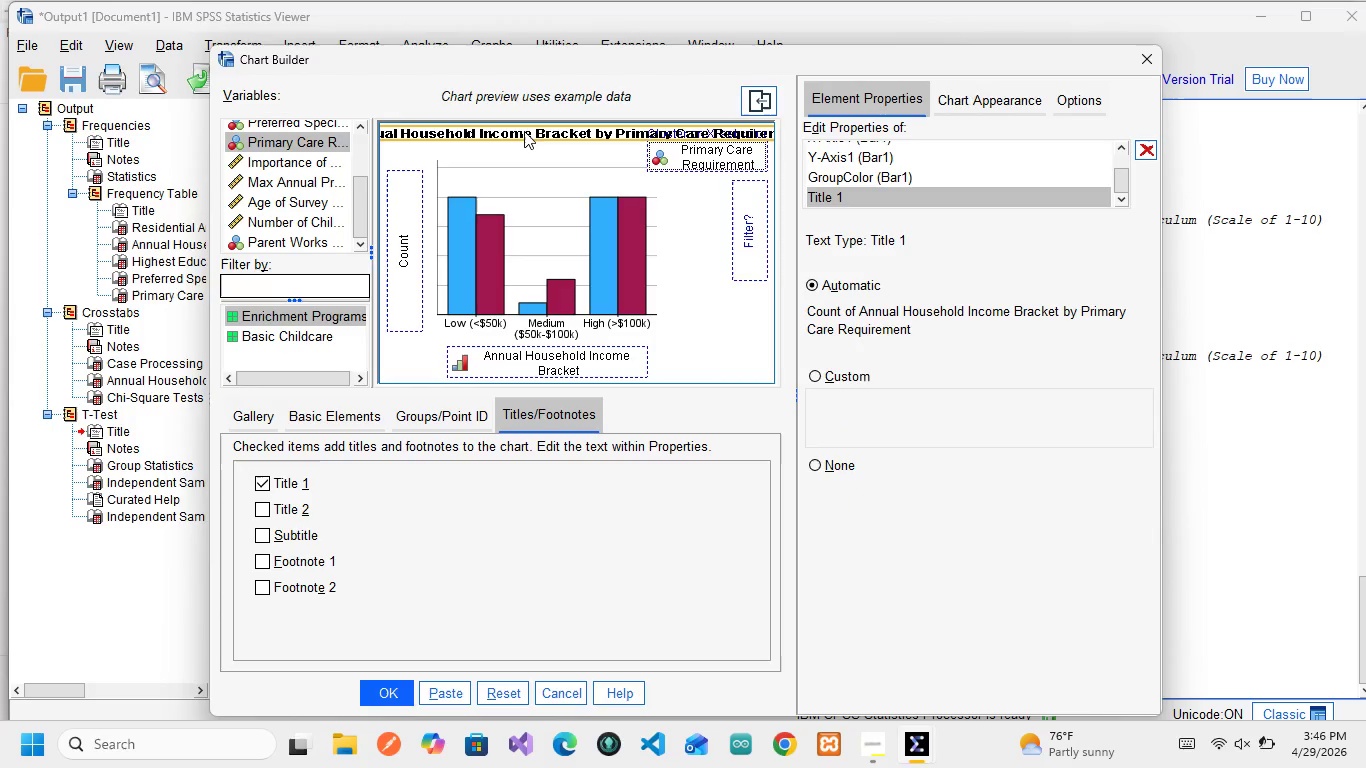 
double_click([524, 131])
 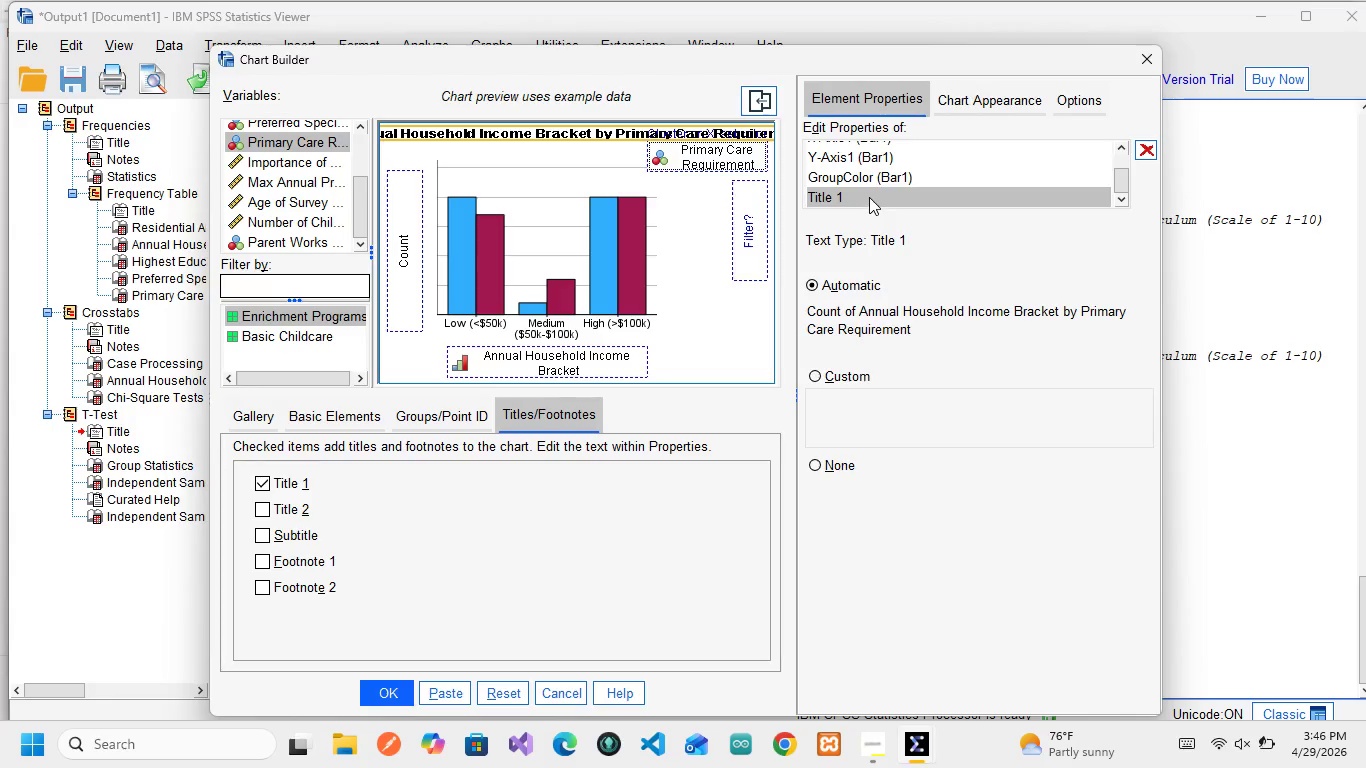 
double_click([867, 194])
 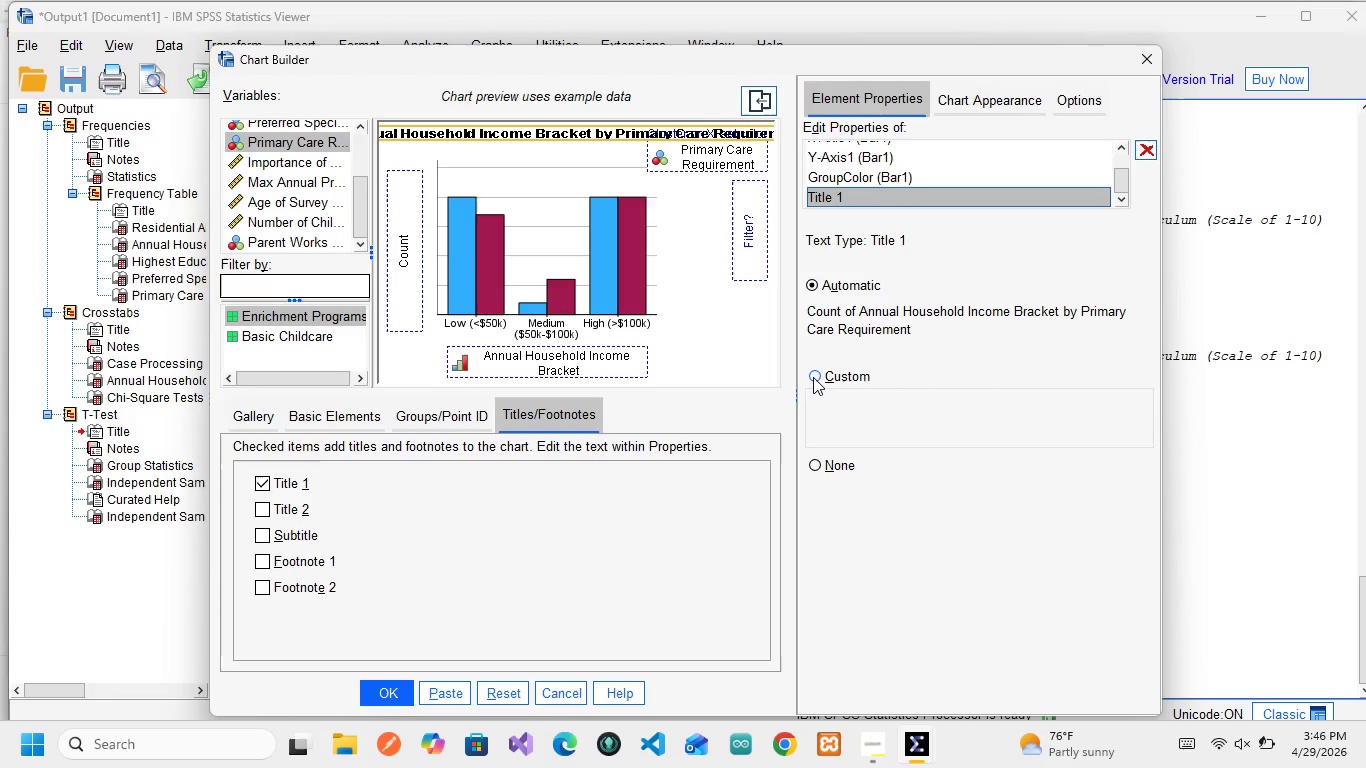 
left_click([816, 375])
 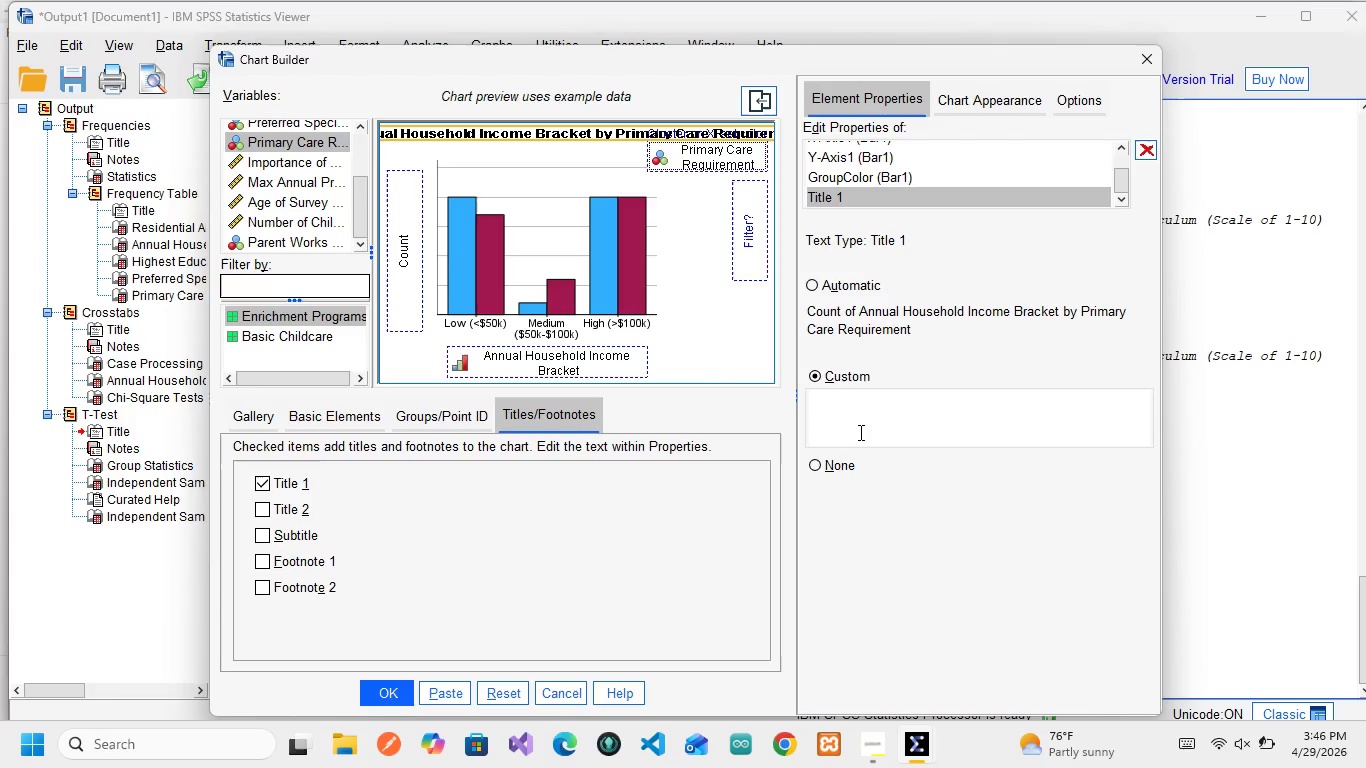 
left_click([859, 432])
 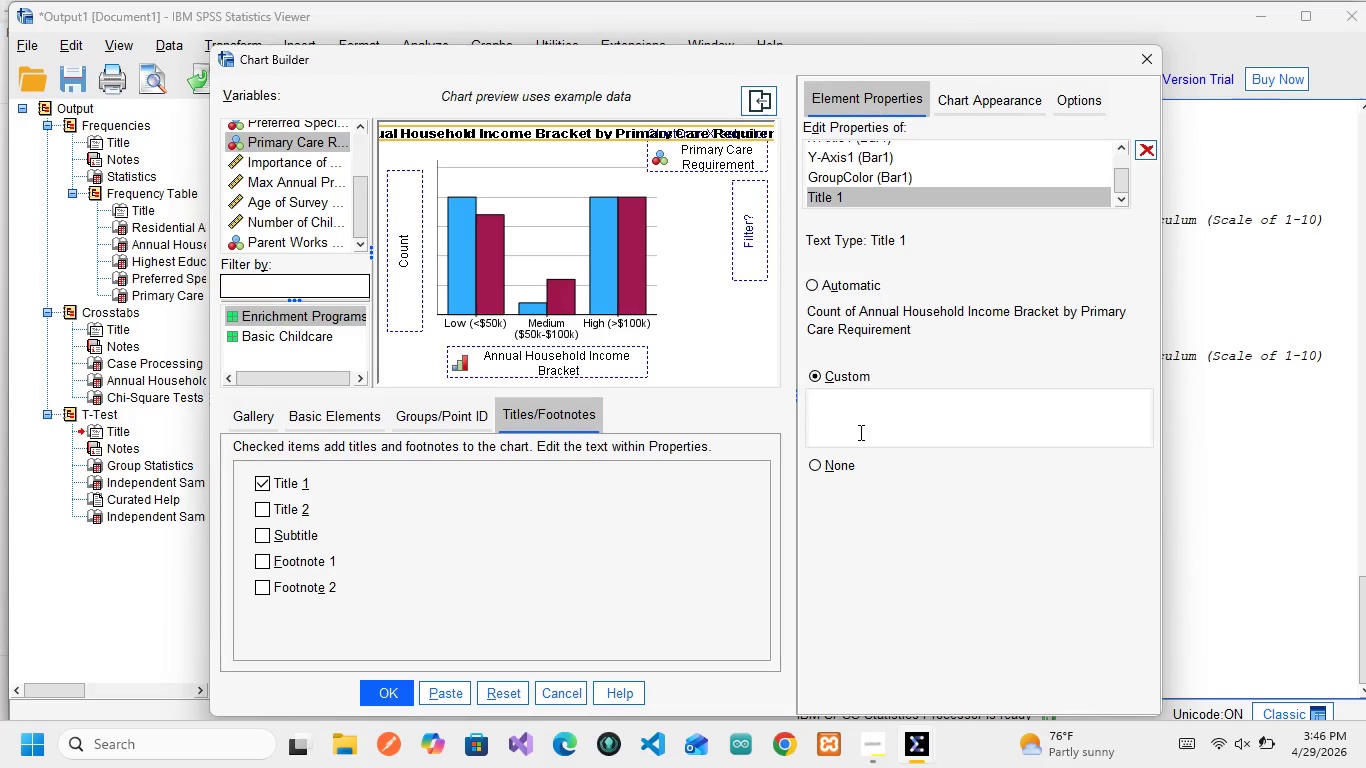 
wait(8.5)
 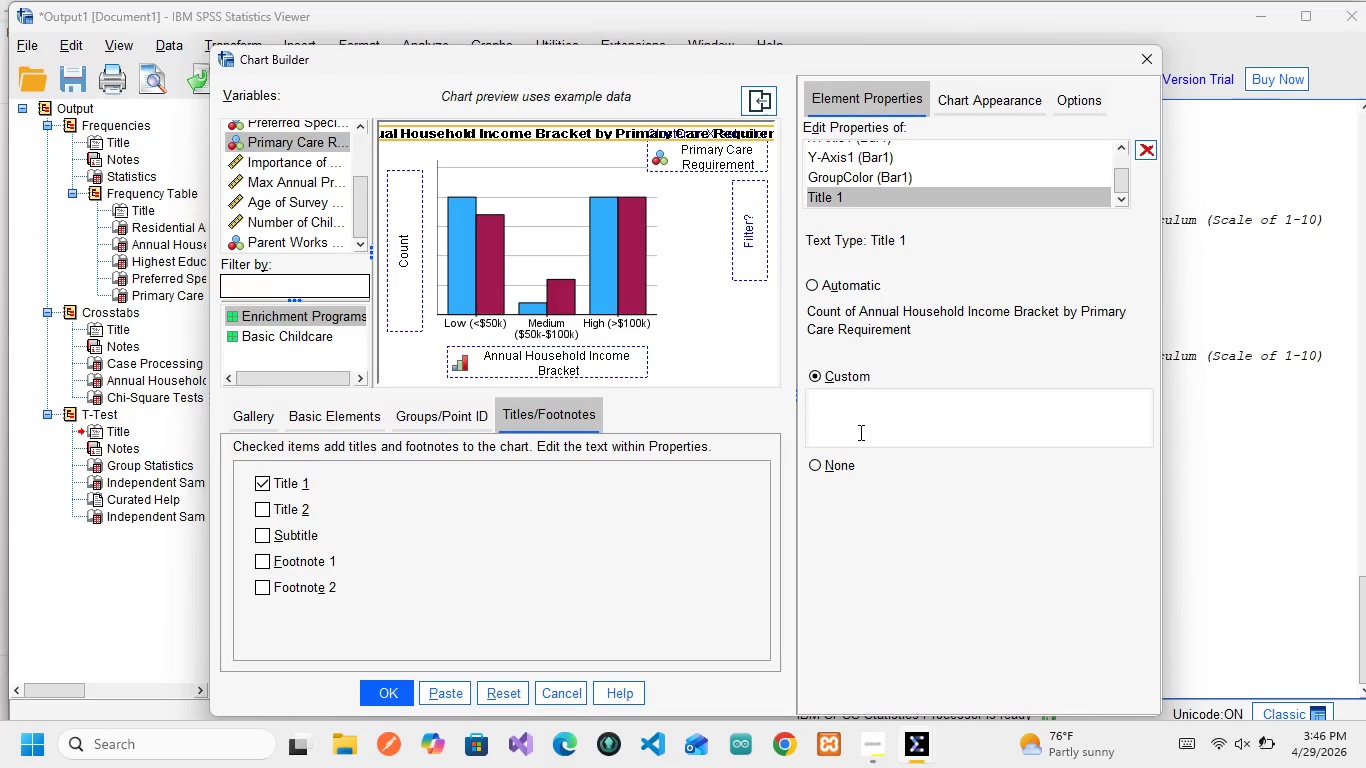 
type(Income Vs Ca)
 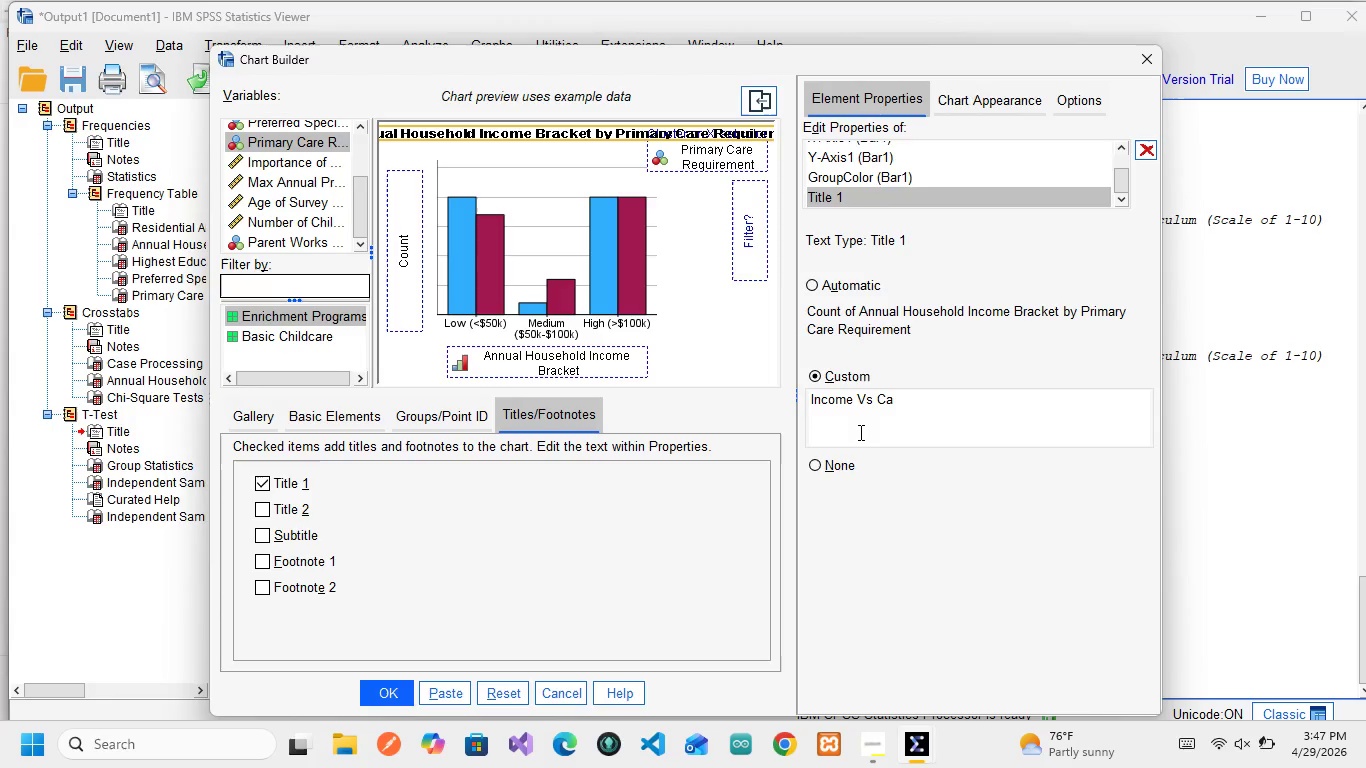 
wait(6.14)
 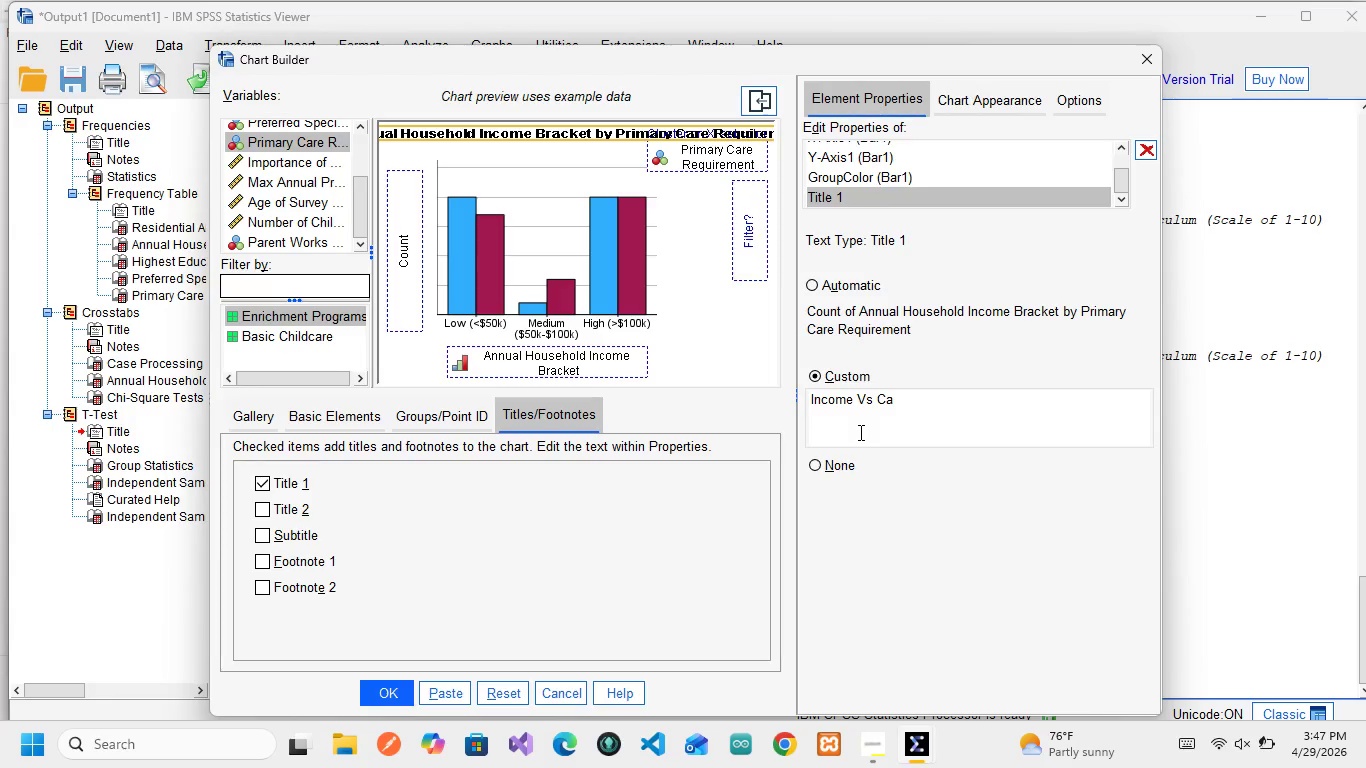 
type(r Preference)
 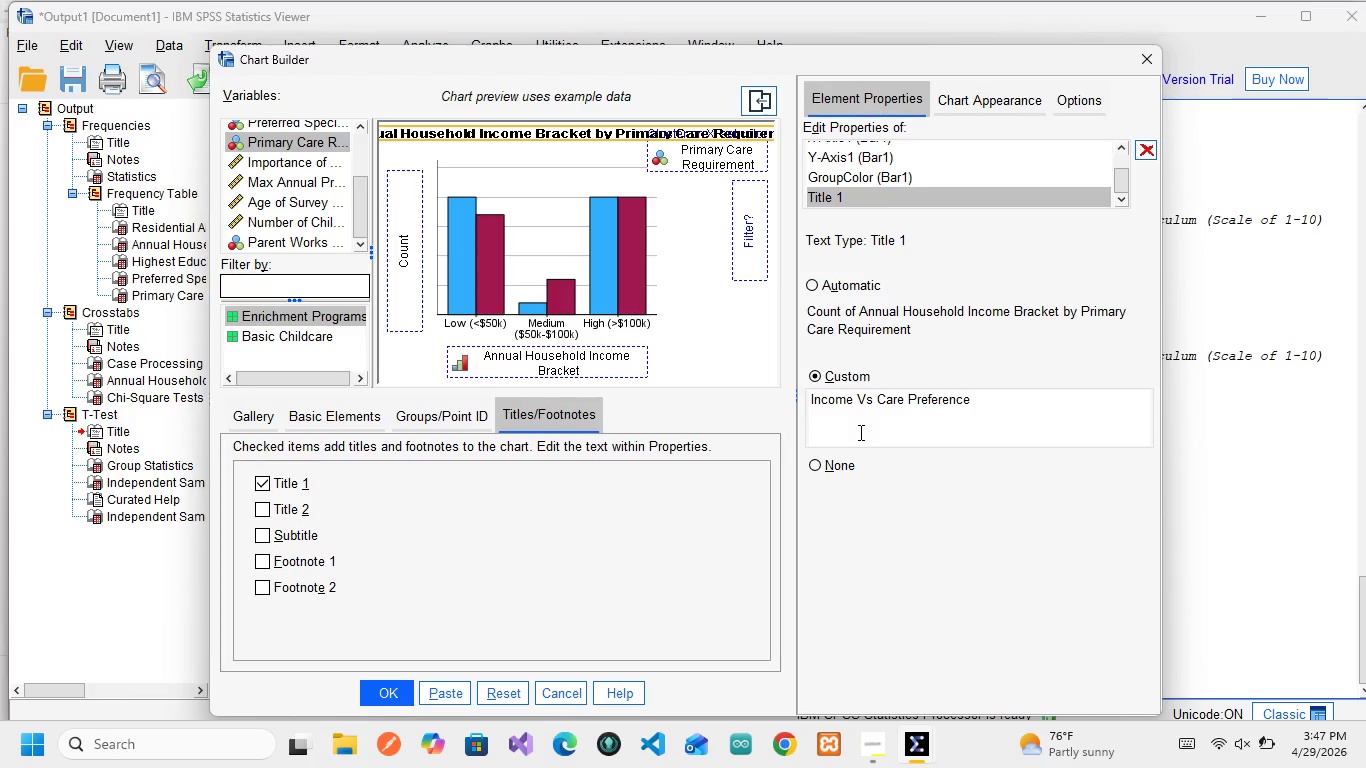 
wait(6.77)
 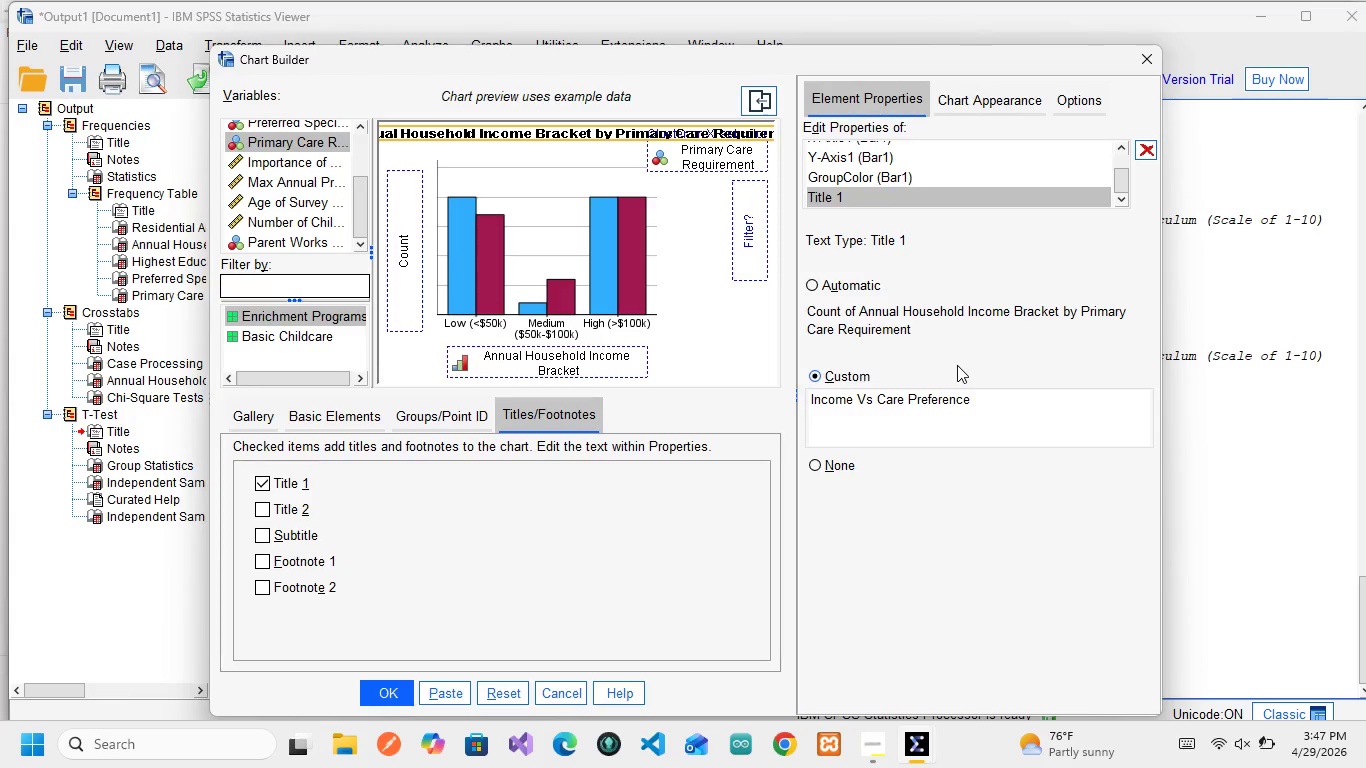 
left_click([265, 481])
 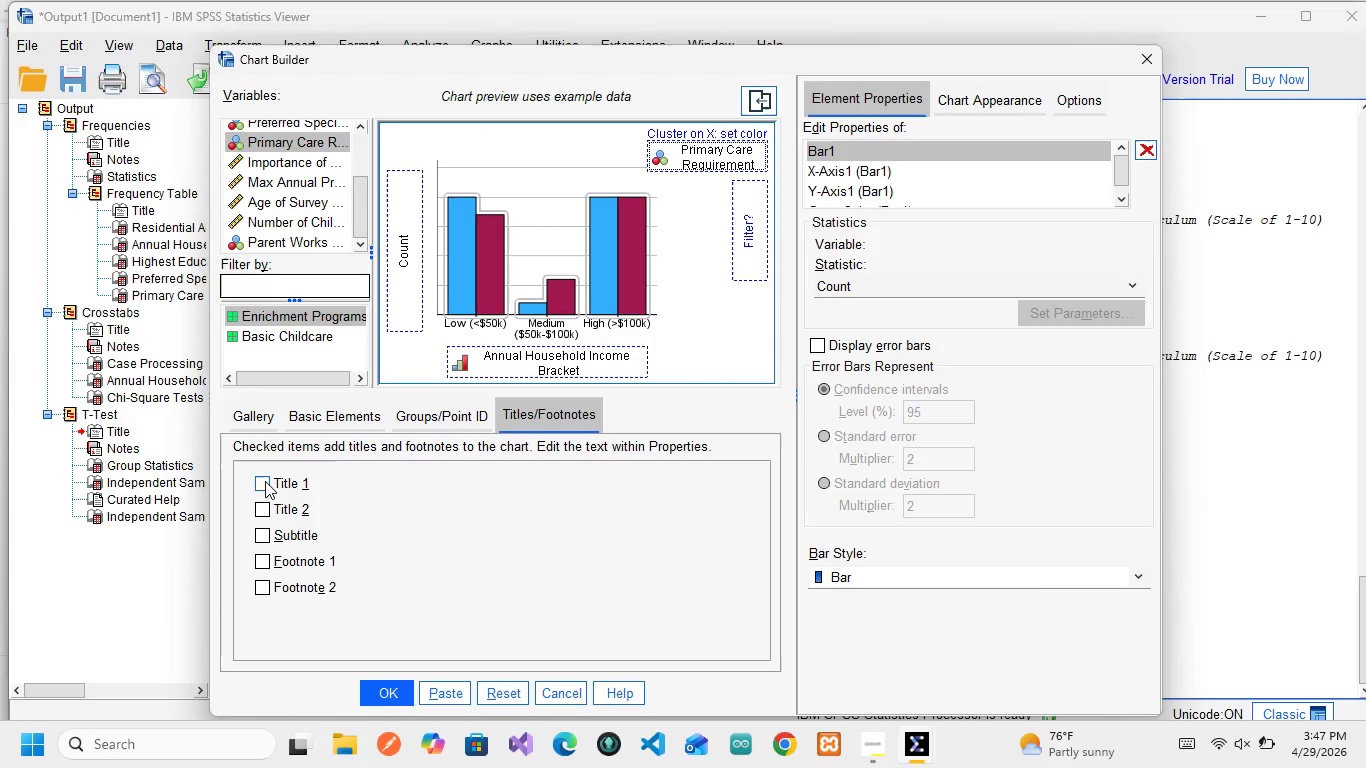 
left_click([265, 481])
 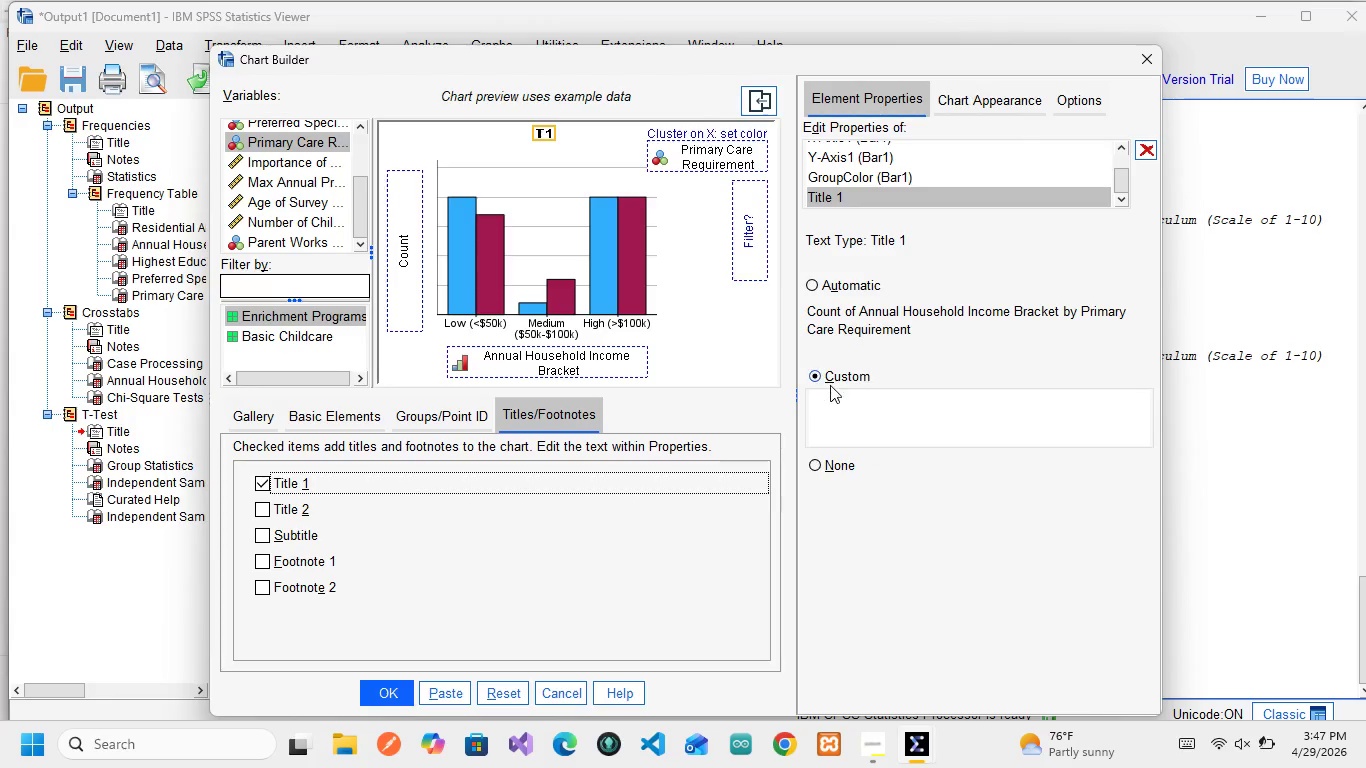 
left_click([839, 402])
 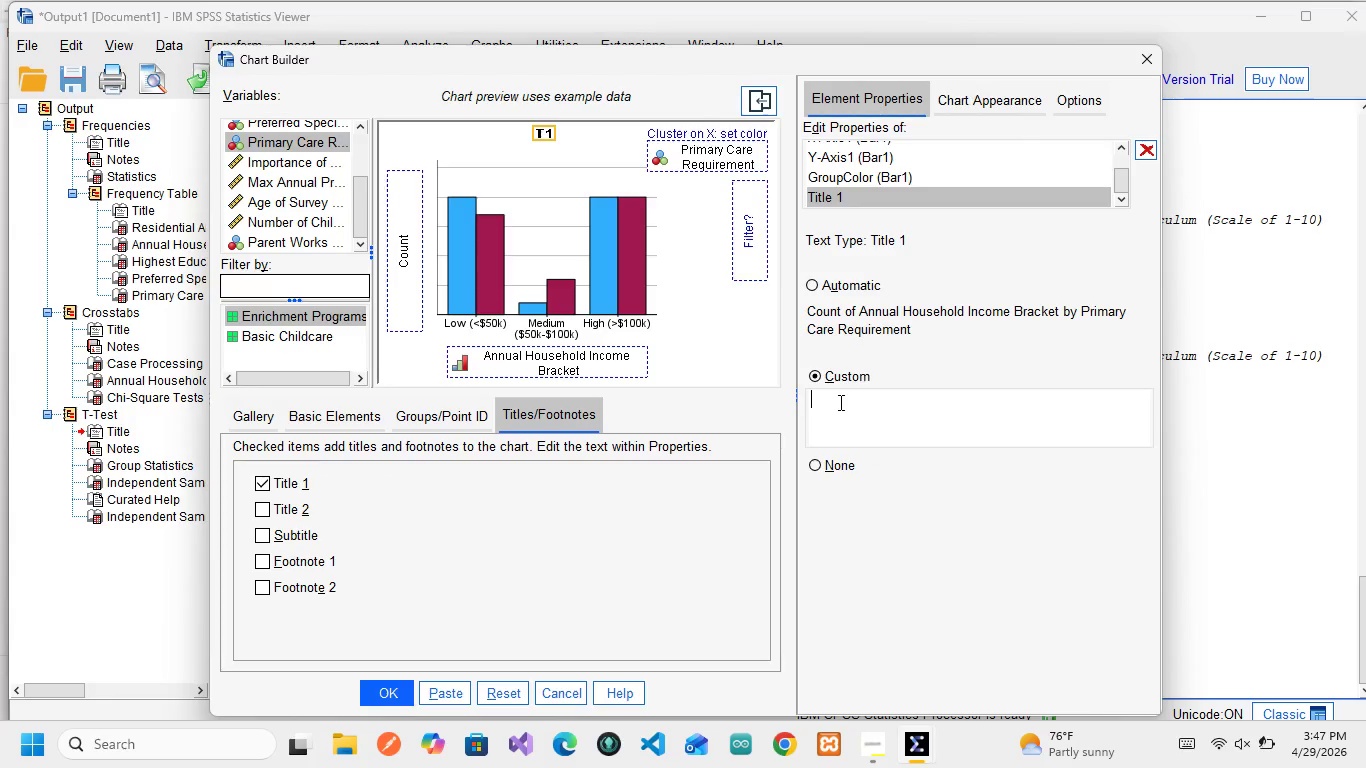 
key(CapsLock)
 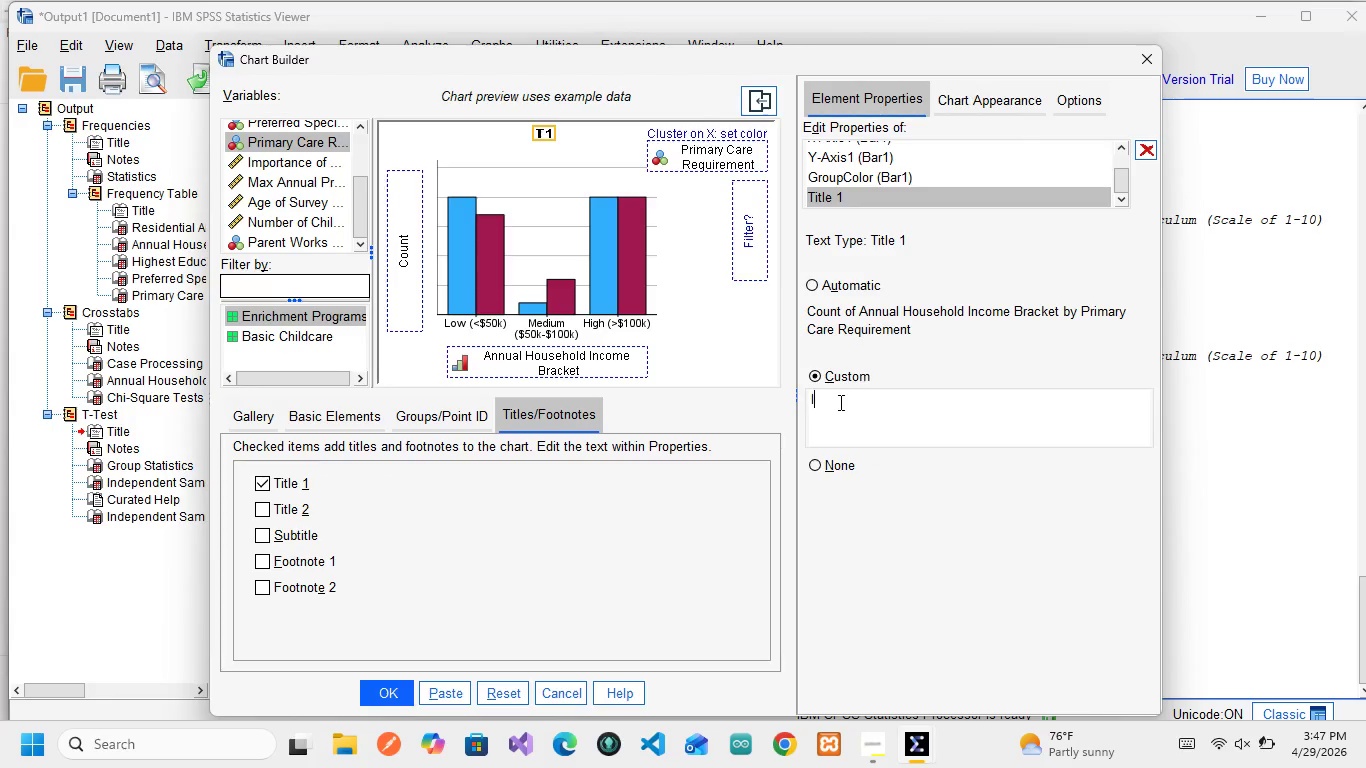 
key(I)
 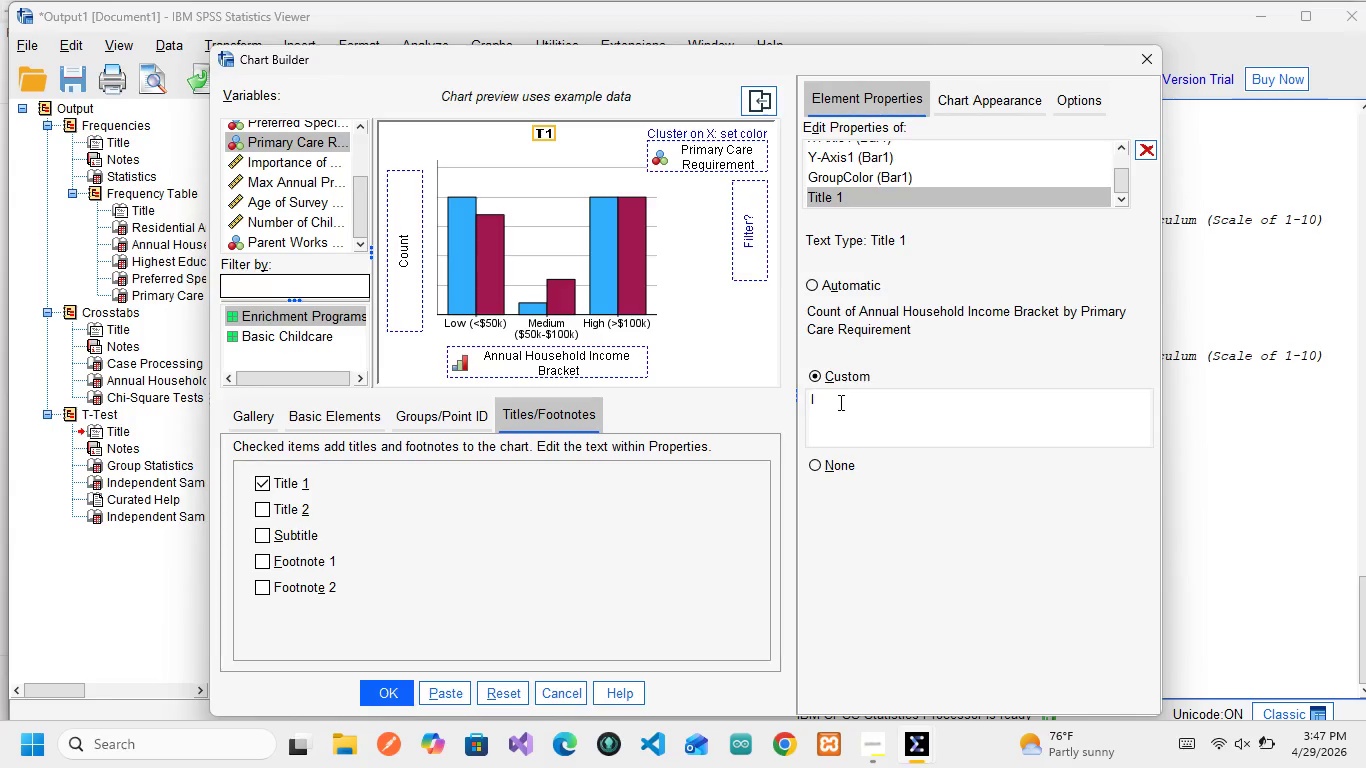 
key(CapsLock)
 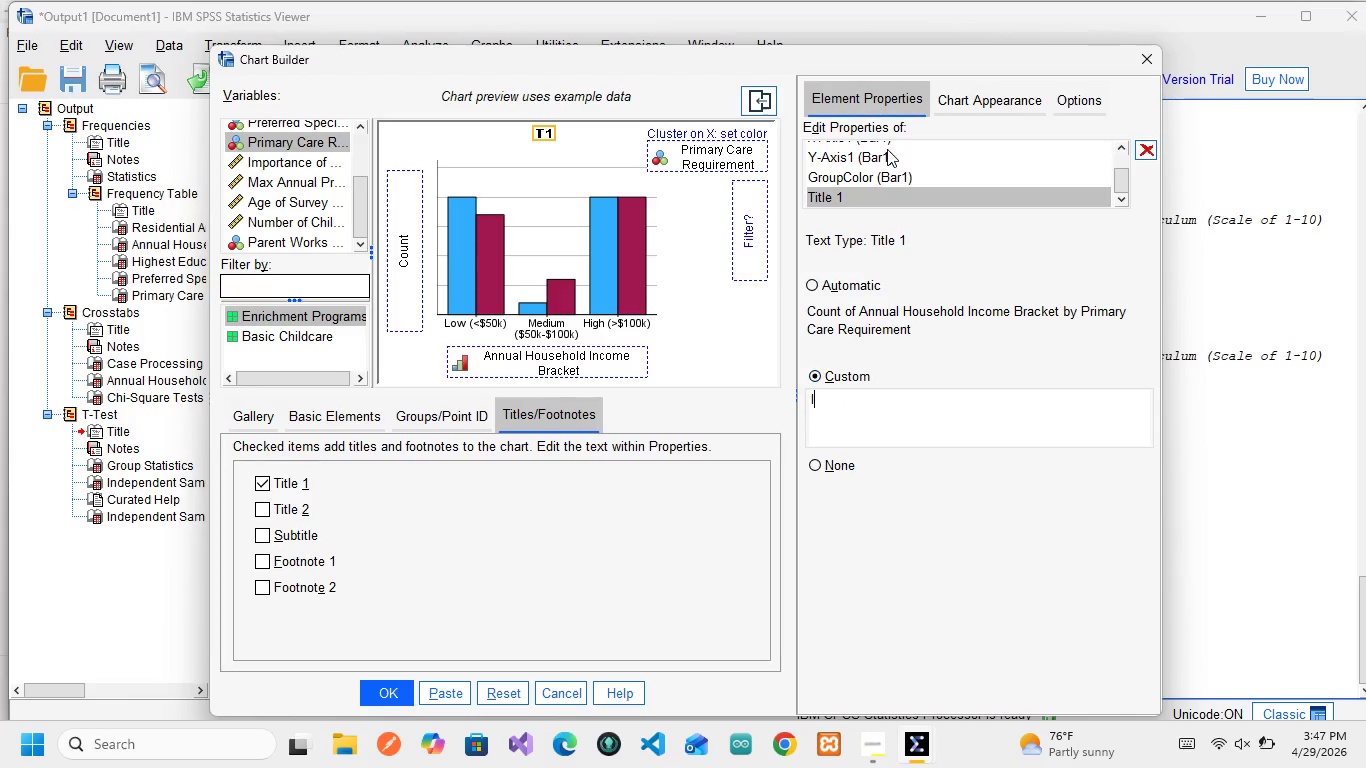 
scroll: coordinate [887, 149], scroll_direction: up, amount: 4.0
 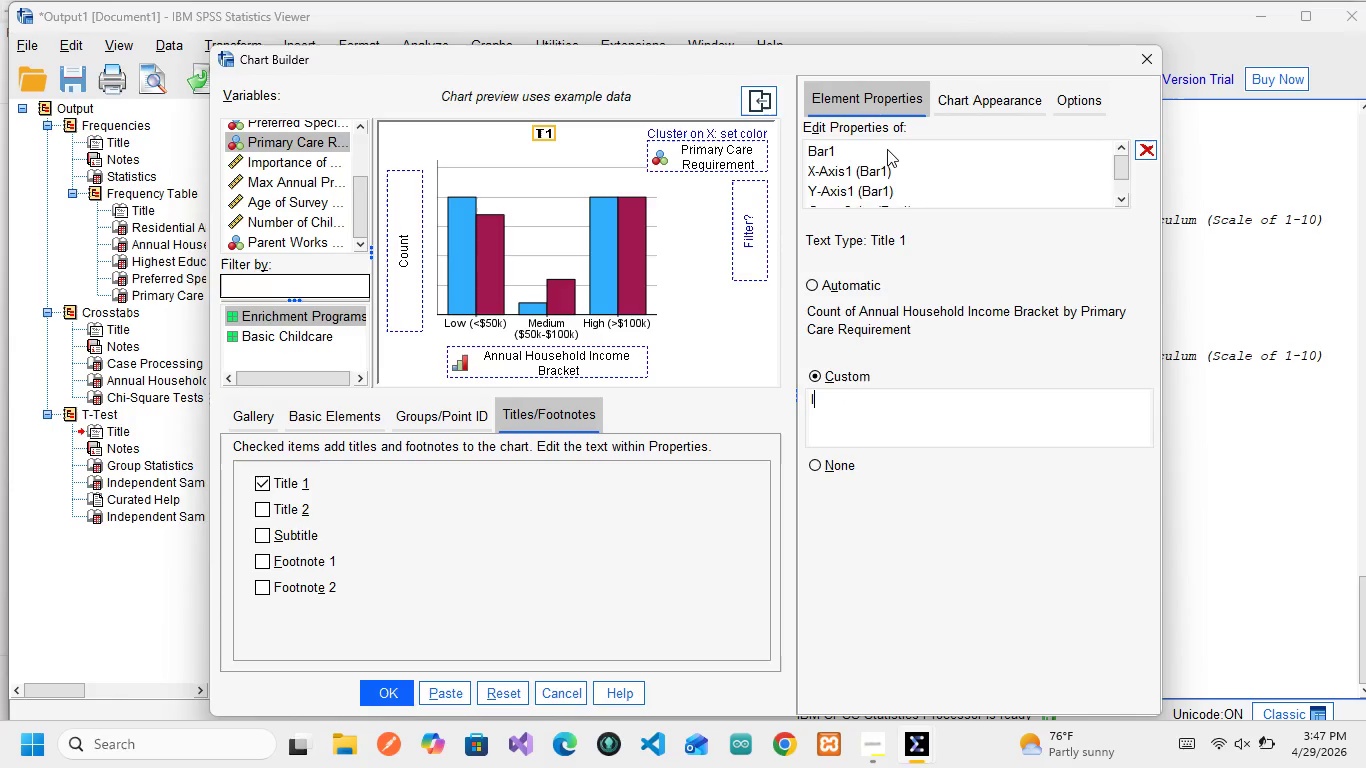 
scroll: coordinate [887, 149], scroll_direction: down, amount: 7.0
 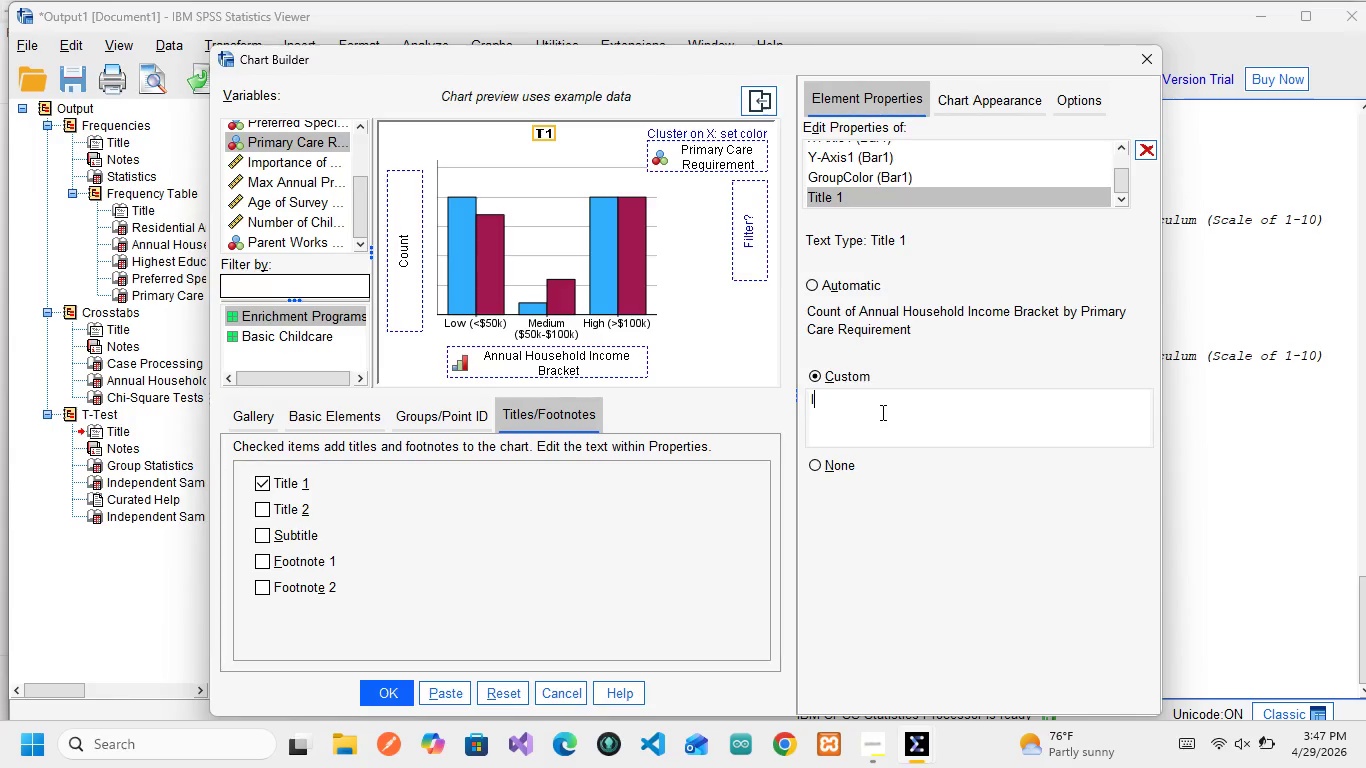 
type(ncome Vs Care Prefen)
key(Backspace)
type(rence)
 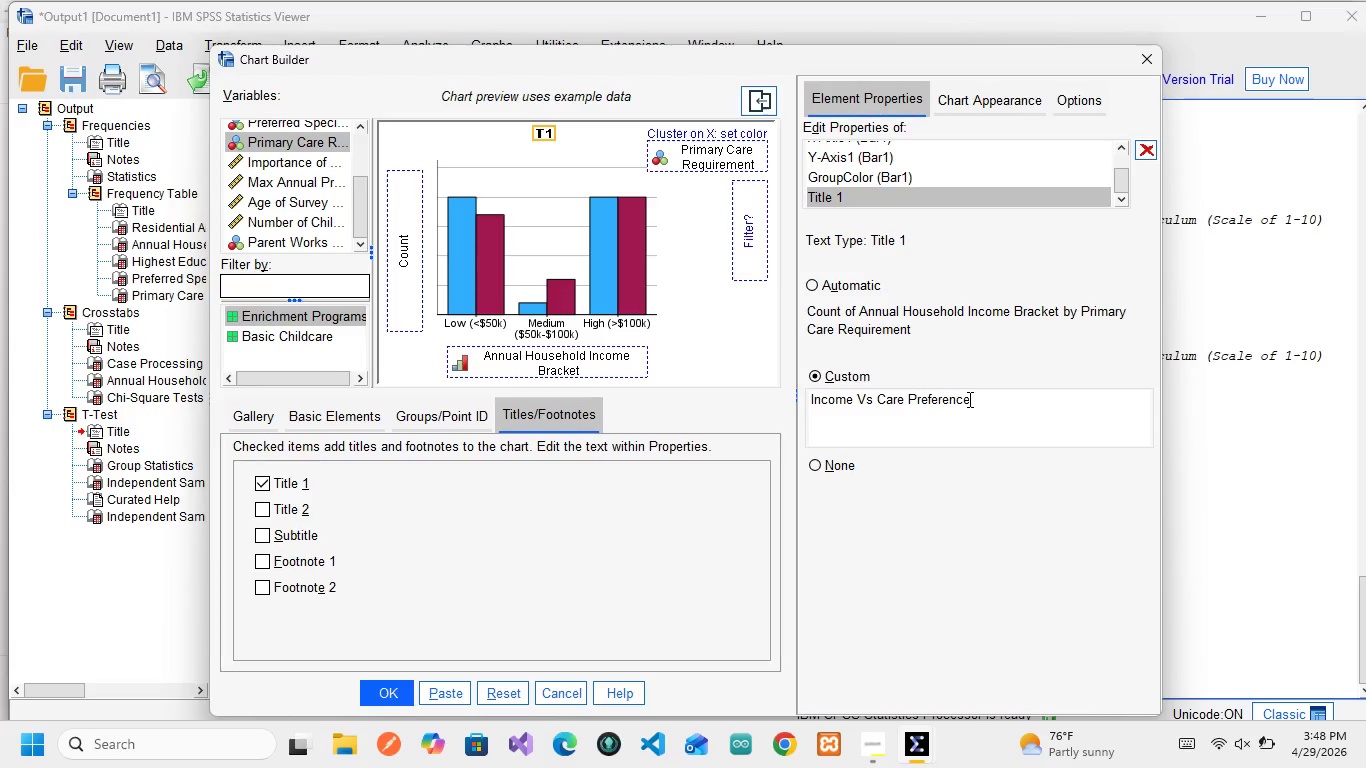 
double_click([968, 399])
 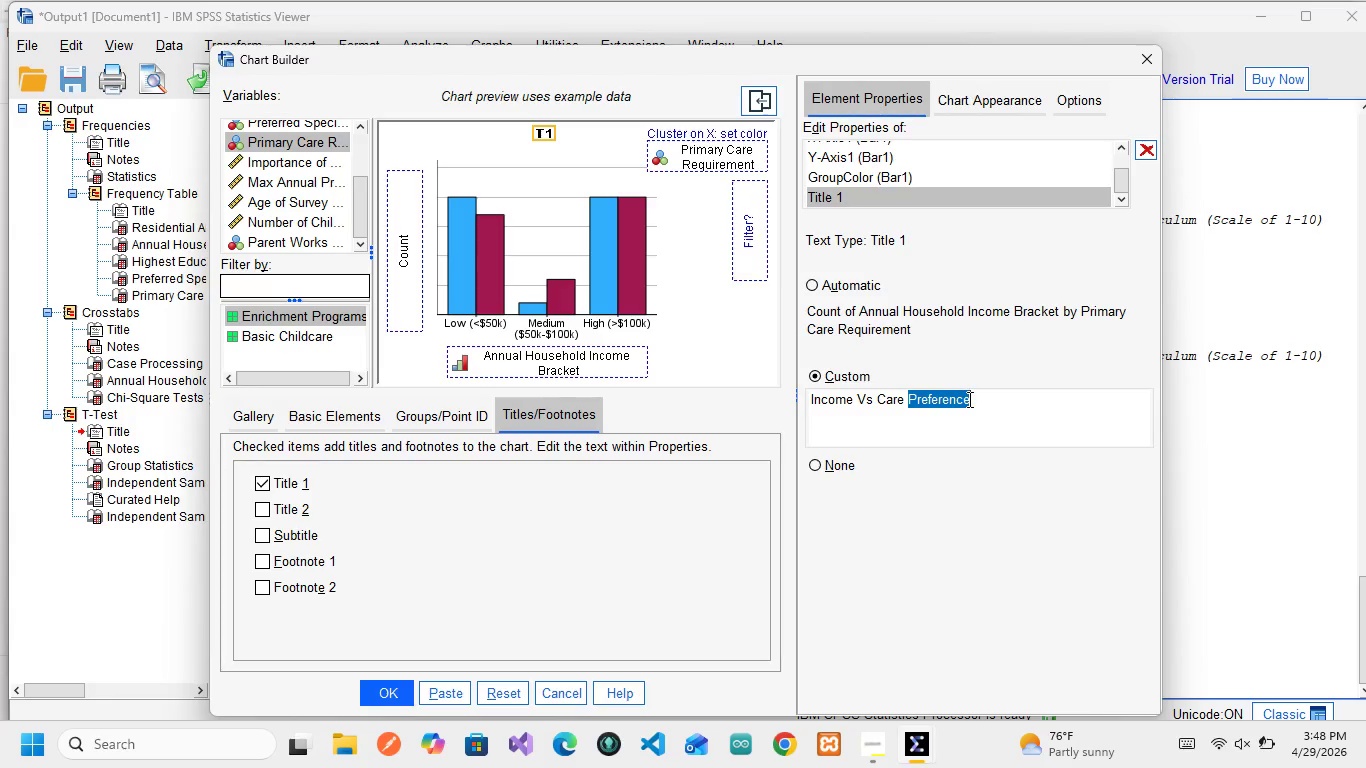 
left_click([968, 399])
 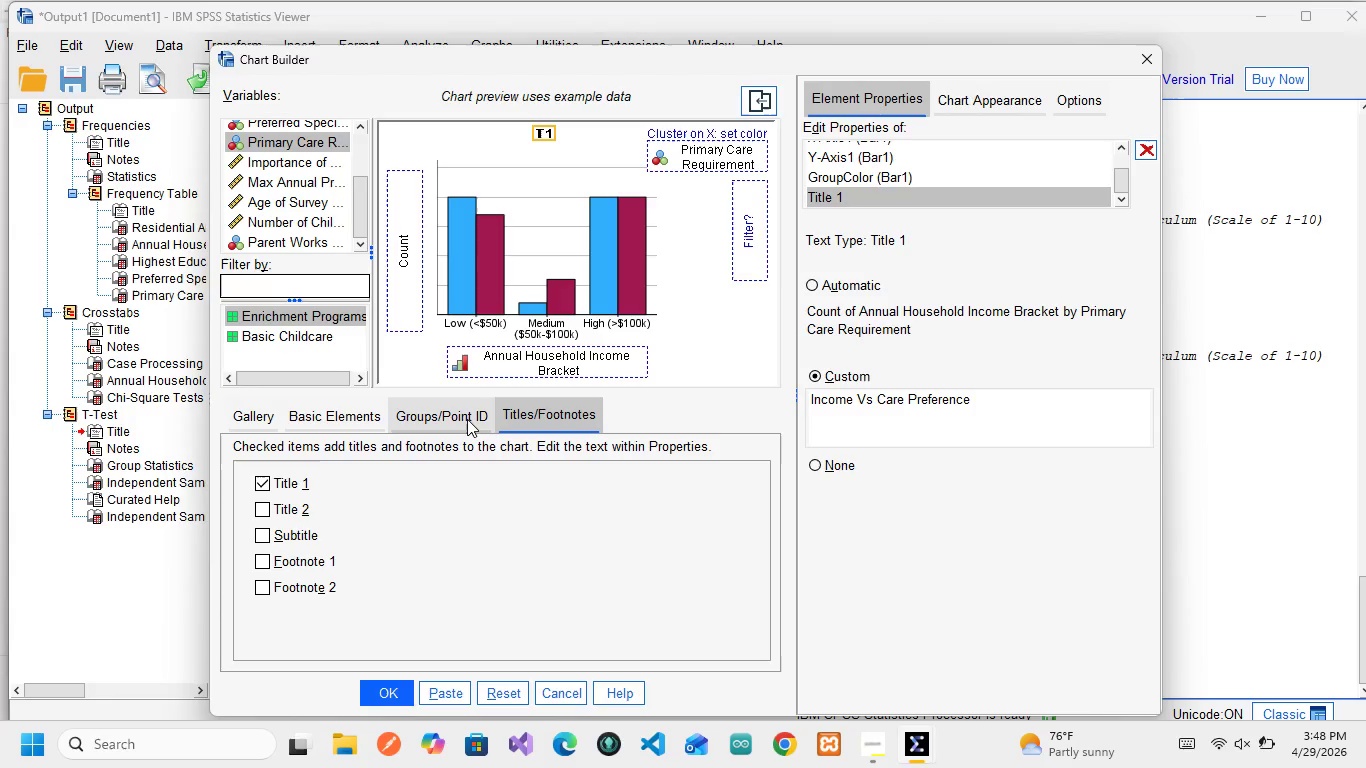 
left_click([467, 419])
 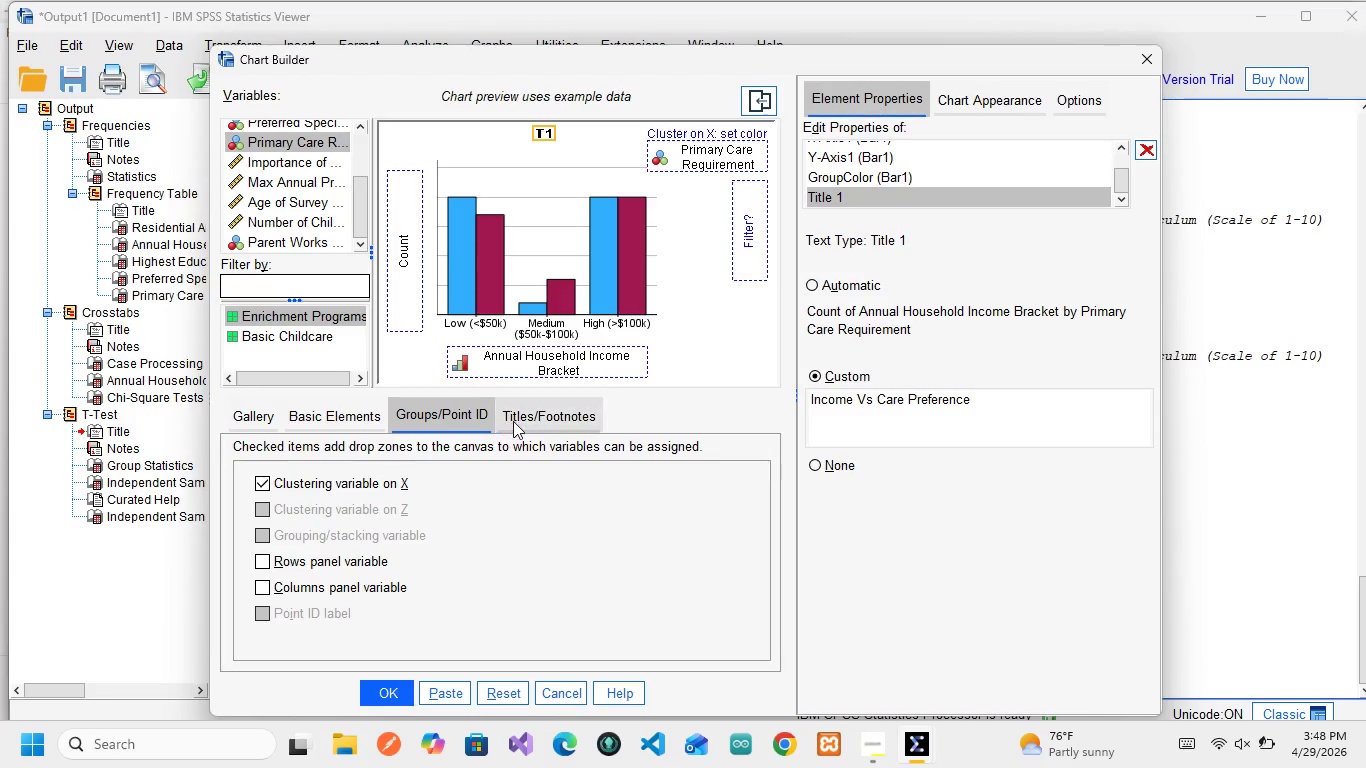 
left_click([513, 421])
 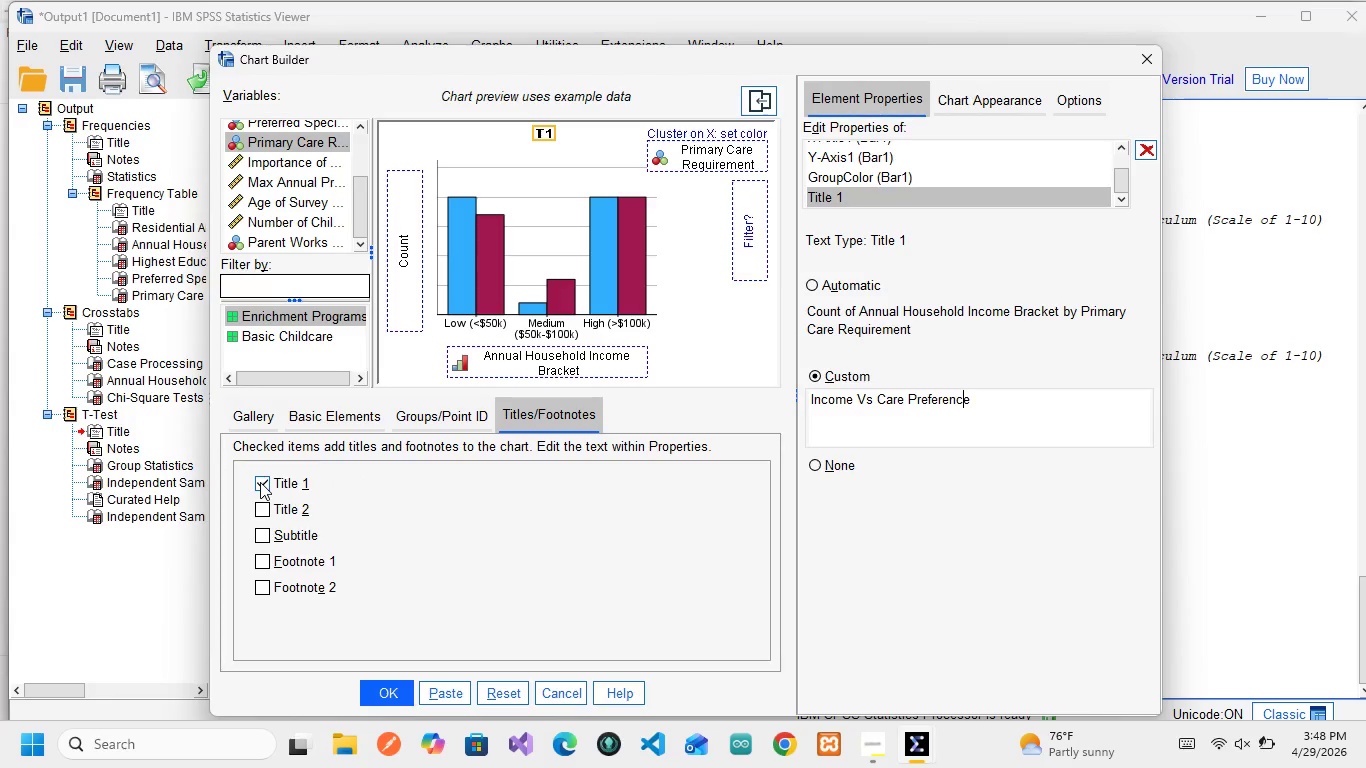 
scroll: coordinate [948, 365], scroll_direction: up, amount: 2.0
 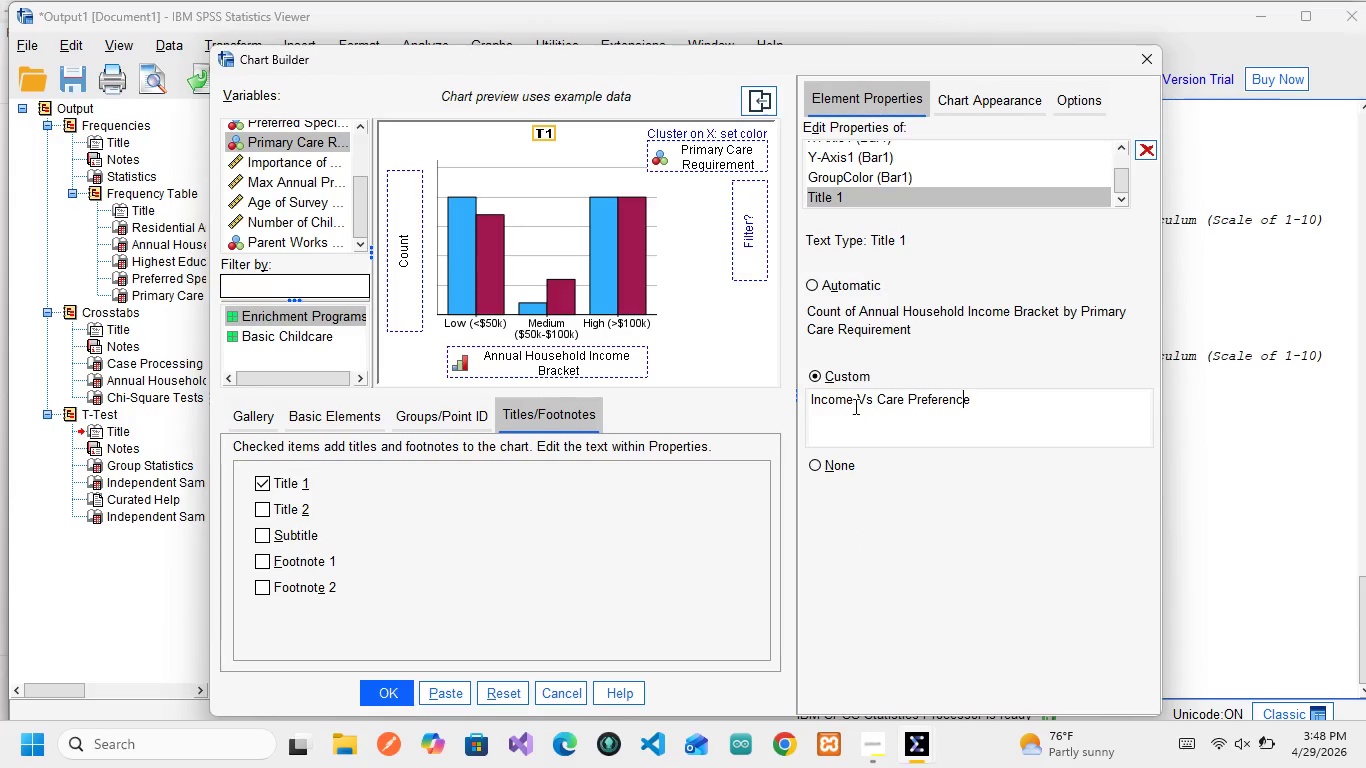 
left_click([855, 406])
 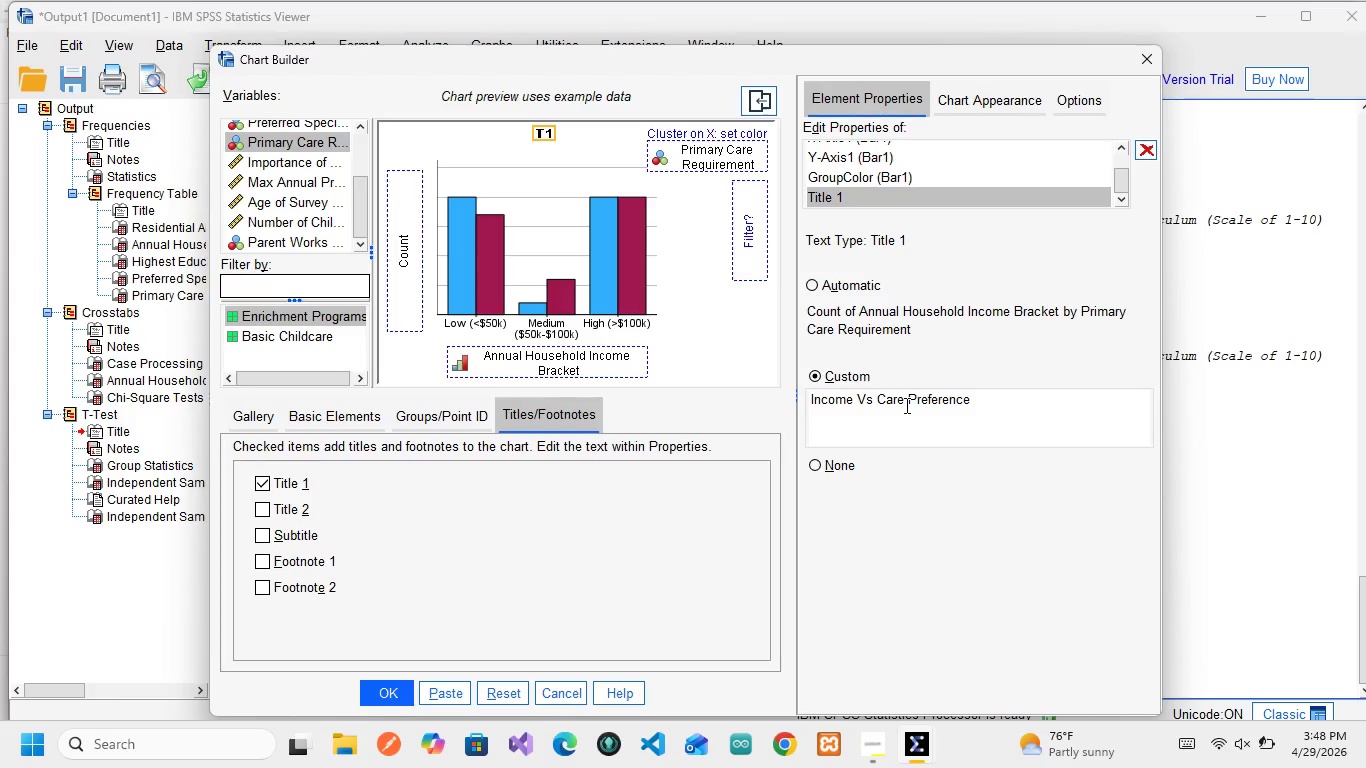 
hold_key(key=ControlLeft, duration=1.52)
 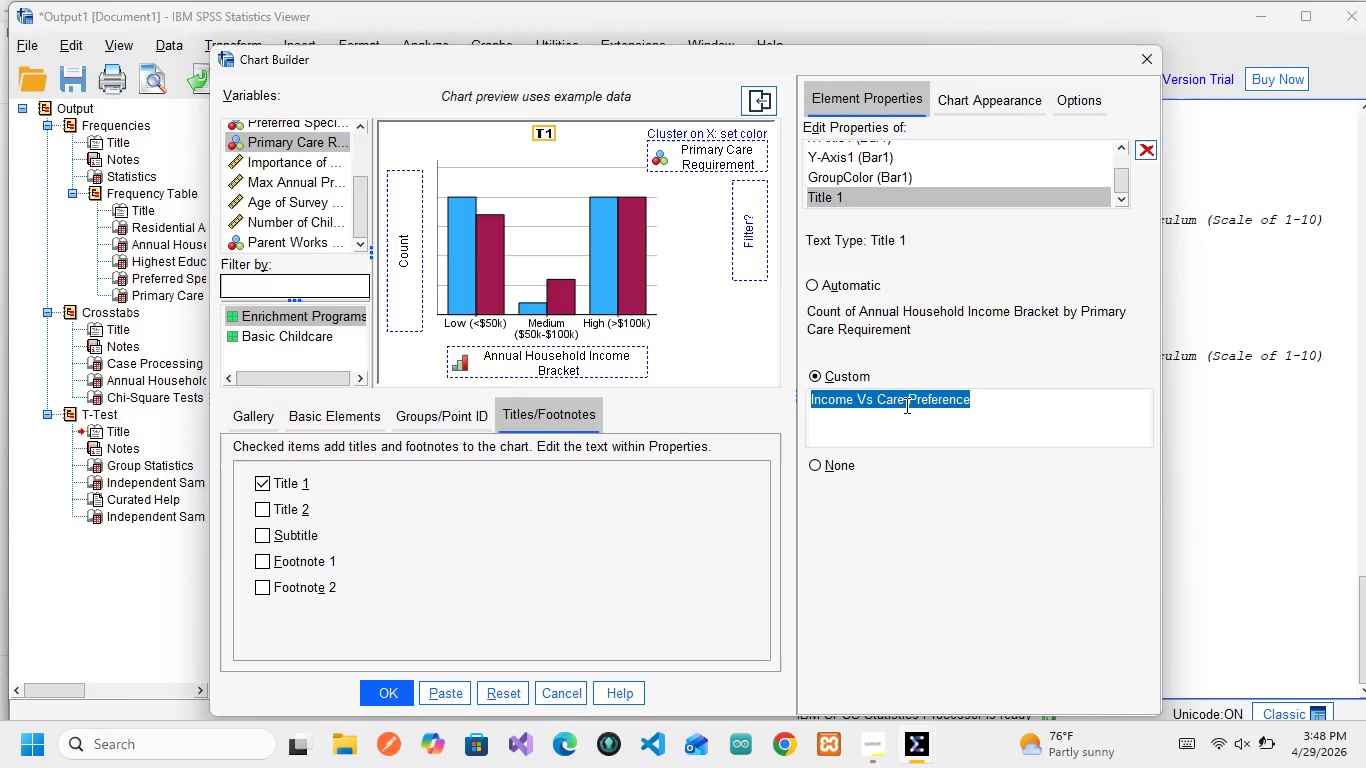 
key(Control+A)
 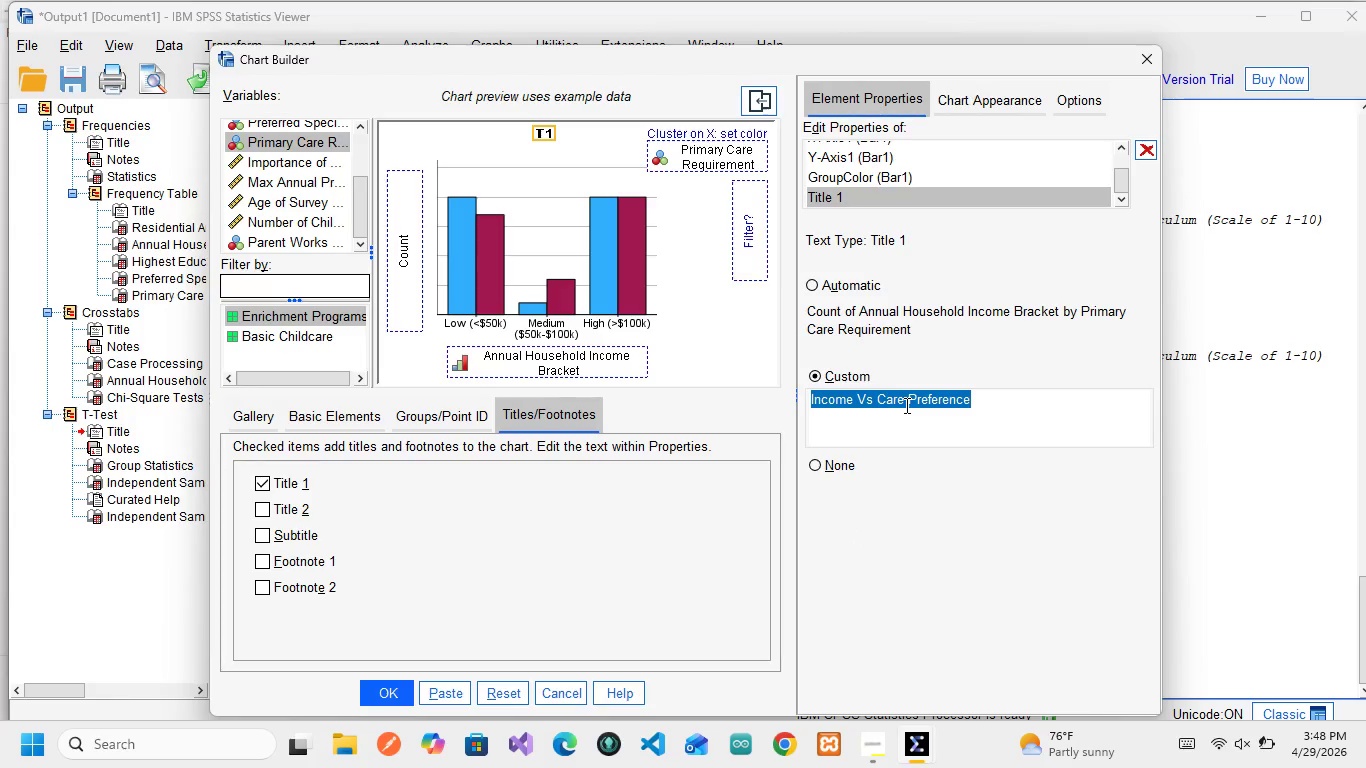 
key(Control+C)
 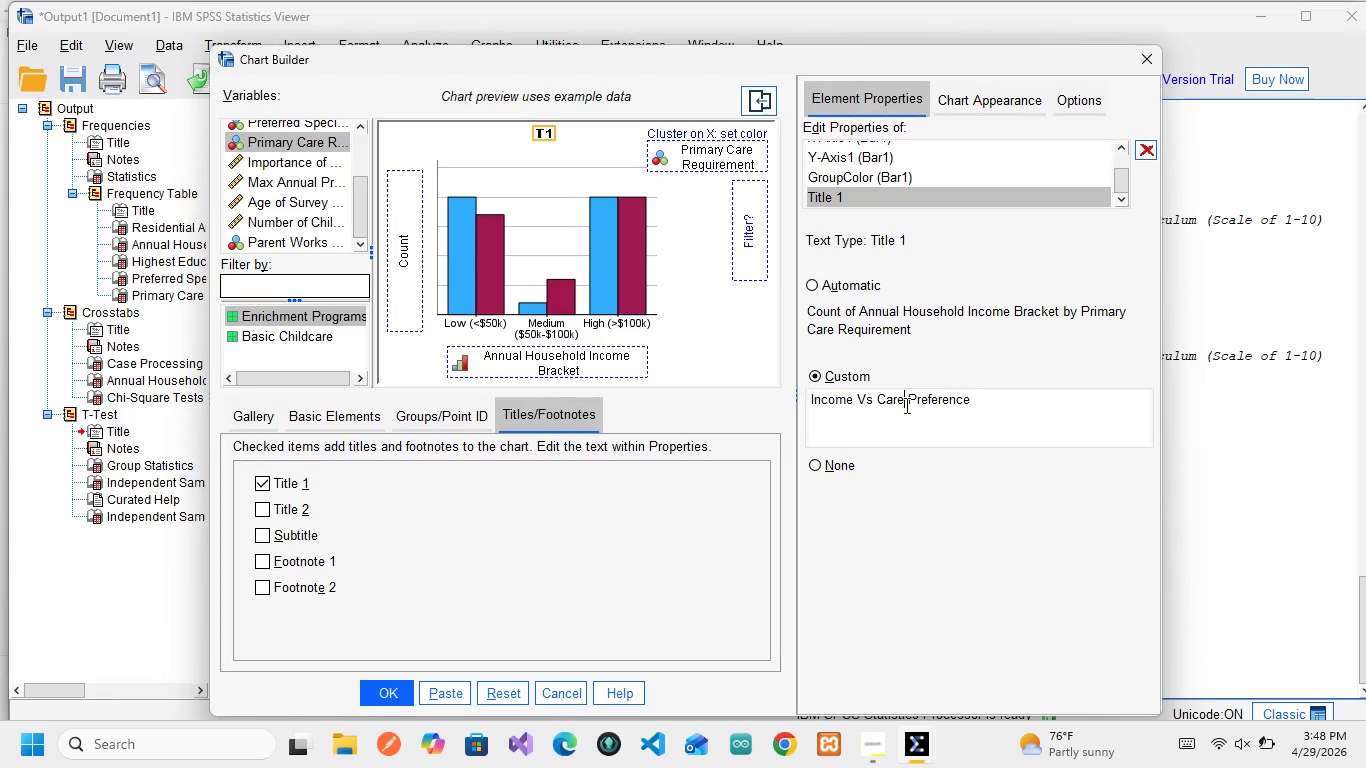 
left_click([905, 405])
 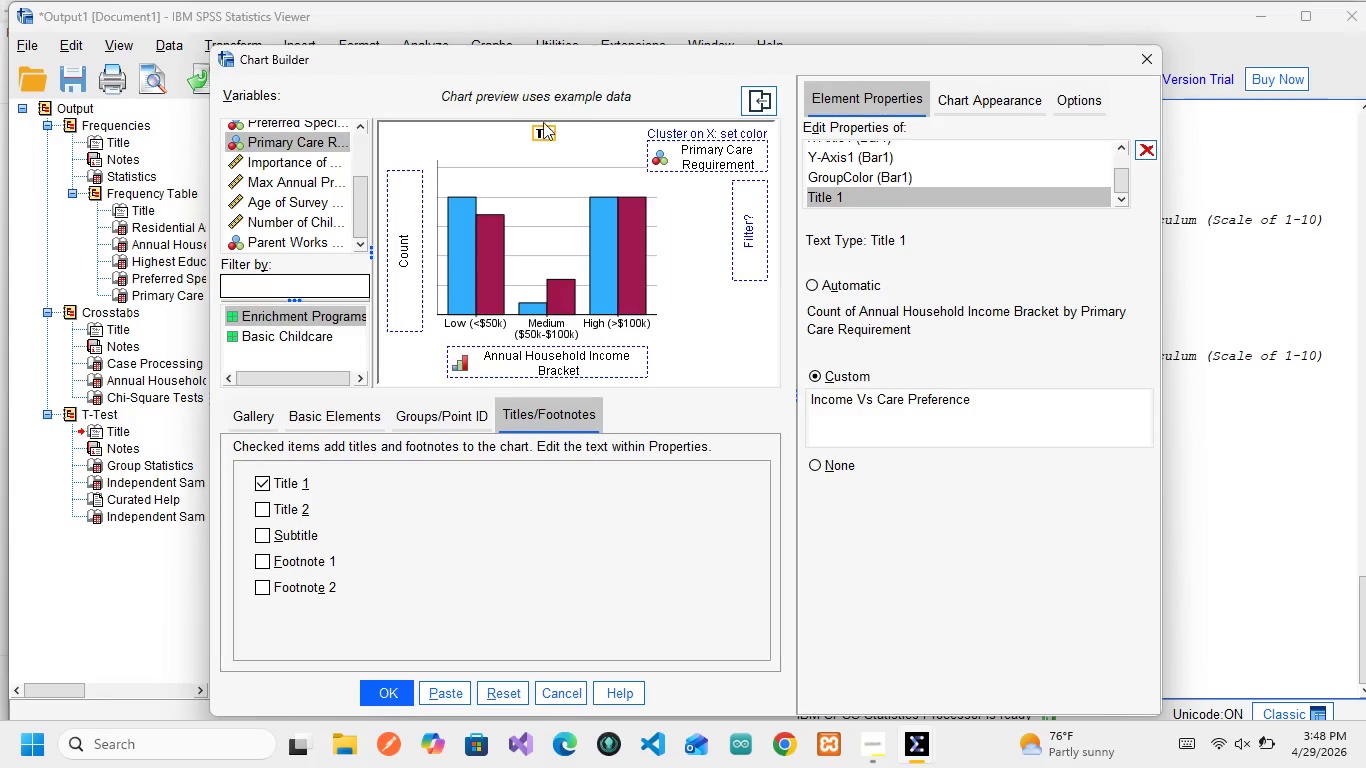 
left_click([545, 130])
 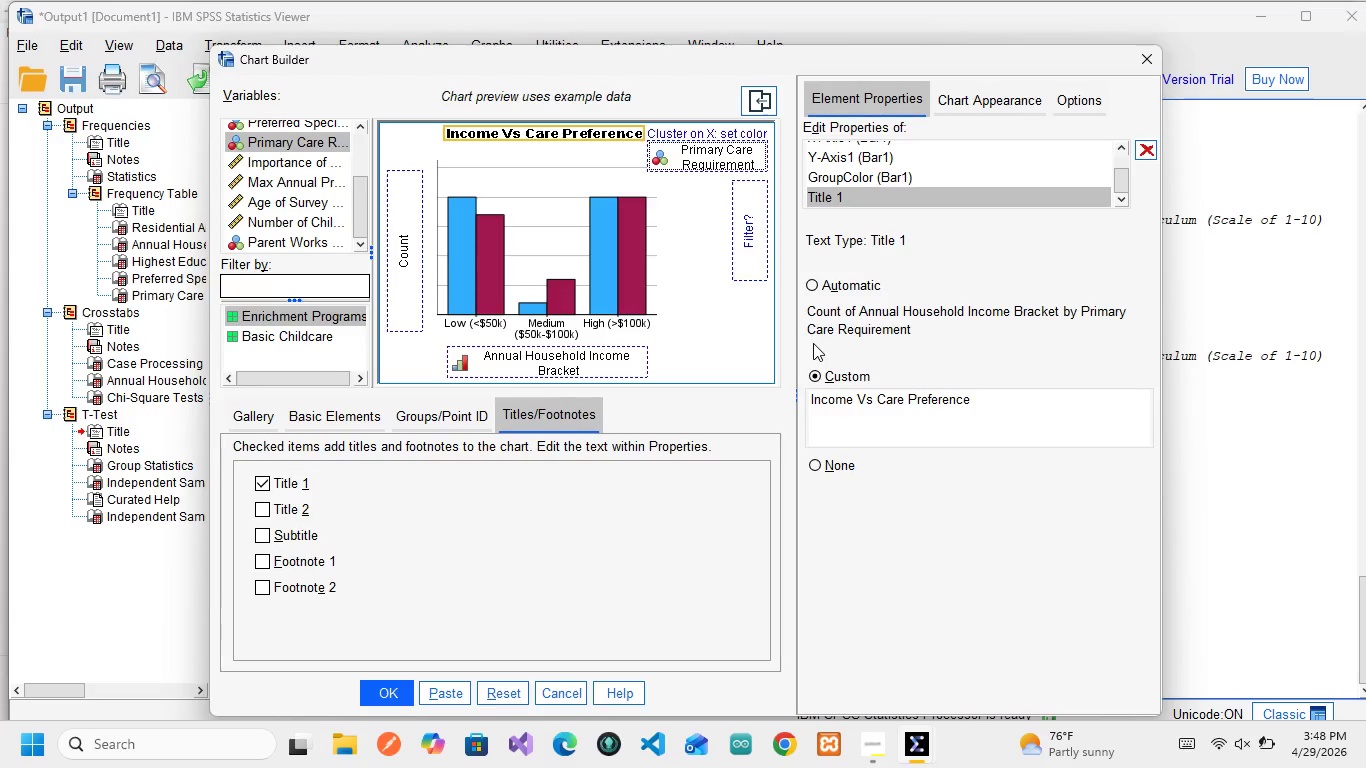 
left_click([906, 512])
 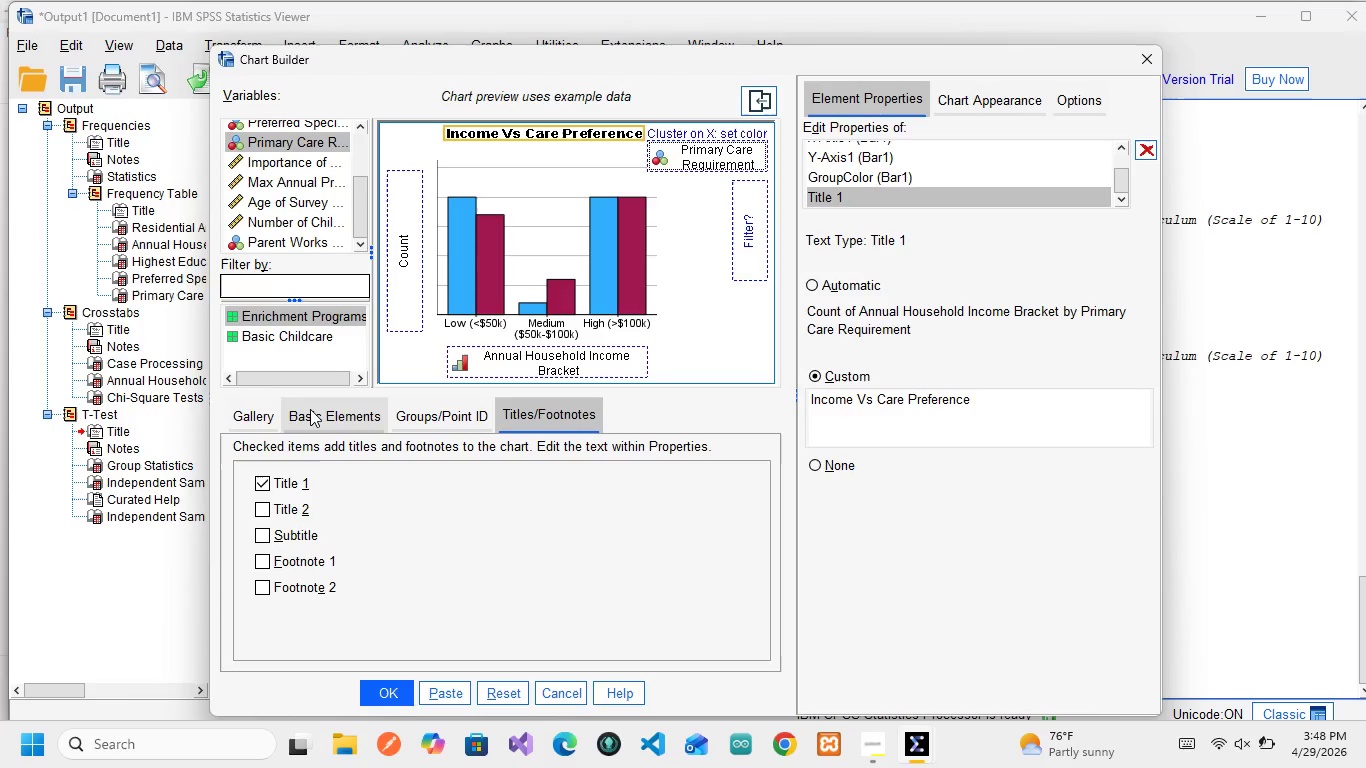 
left_click([255, 410])
 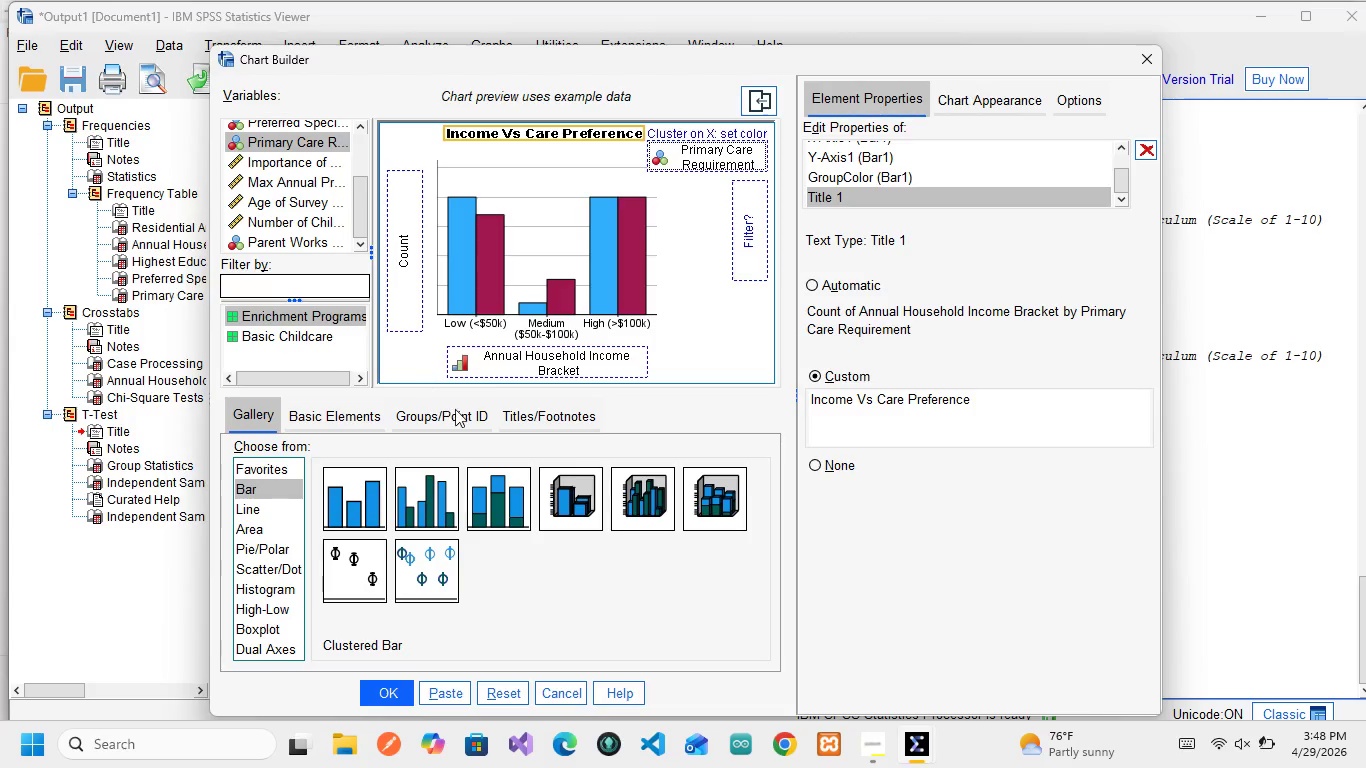 
wait(28.58)
 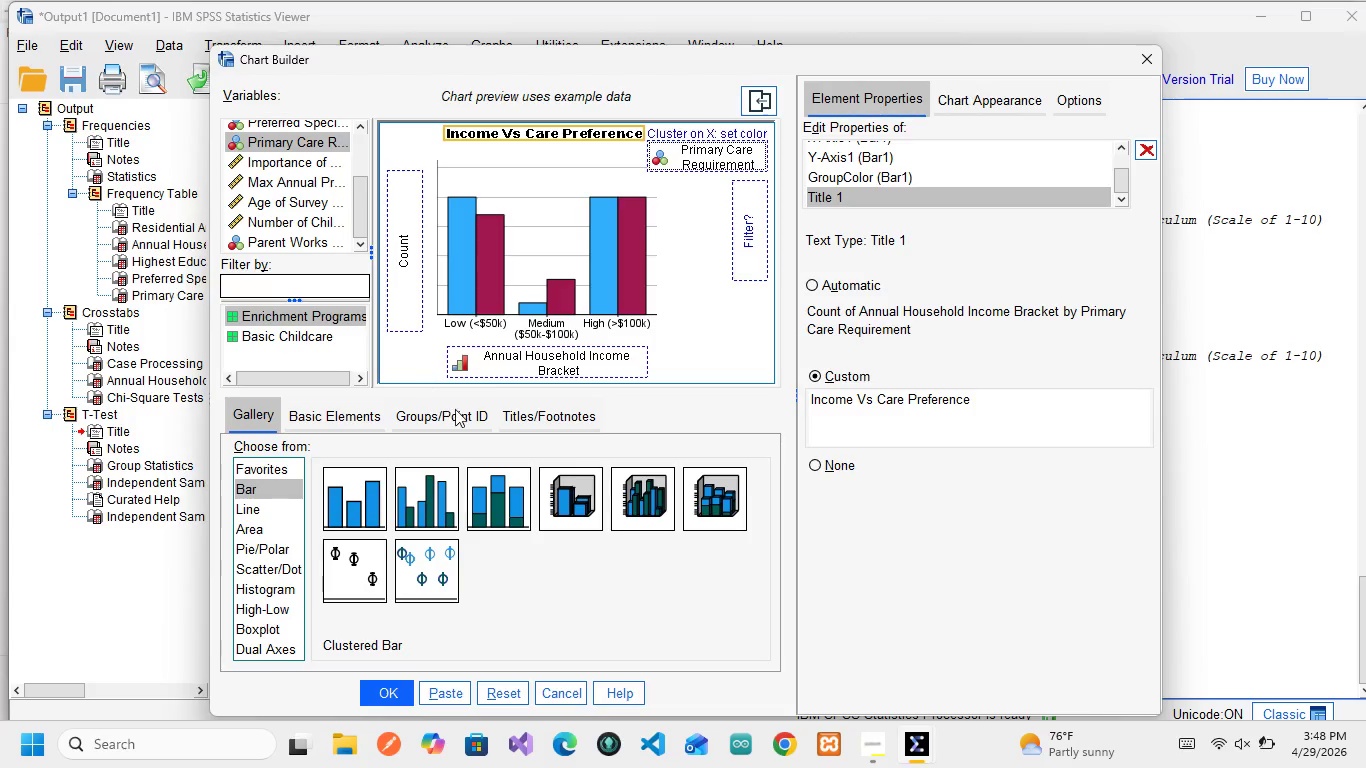 
left_click([446, 690])
 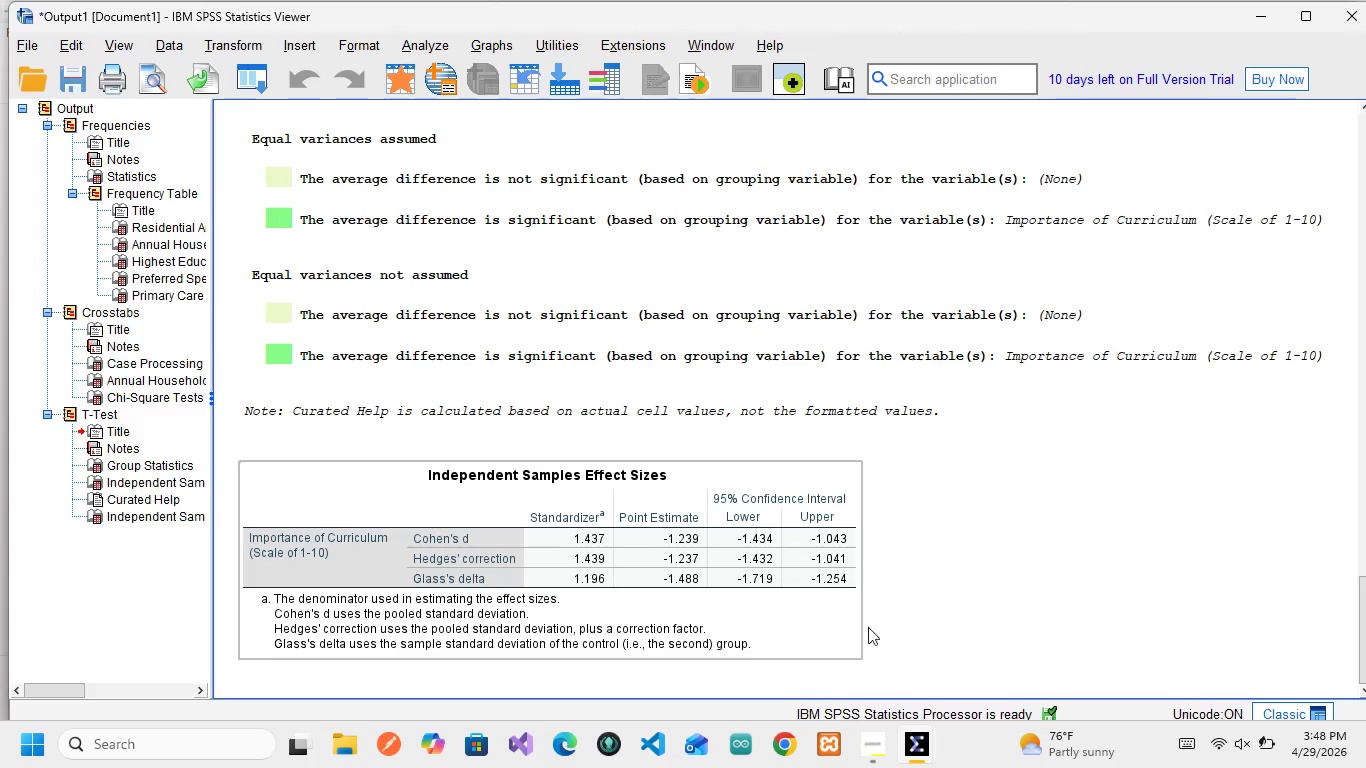 
mouse_move([918, 723])
 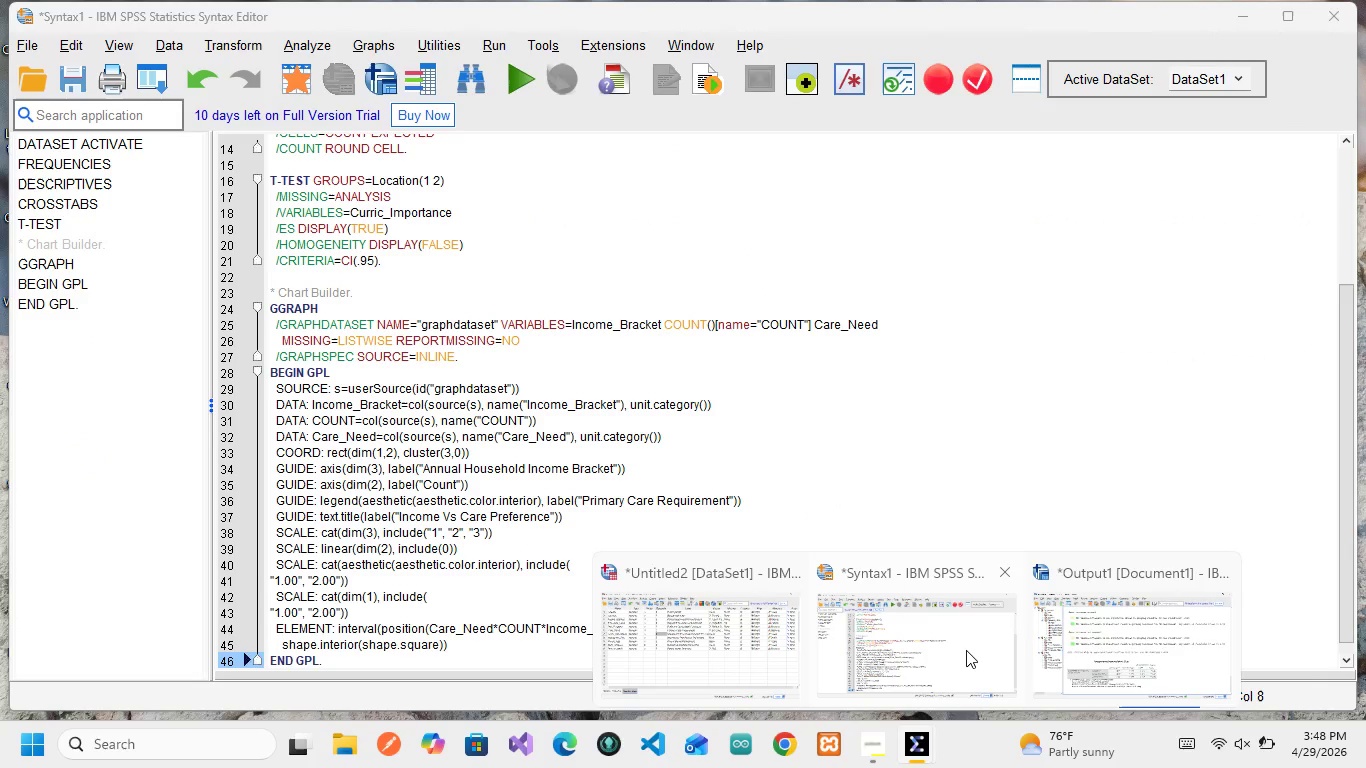 
left_click([966, 650])
 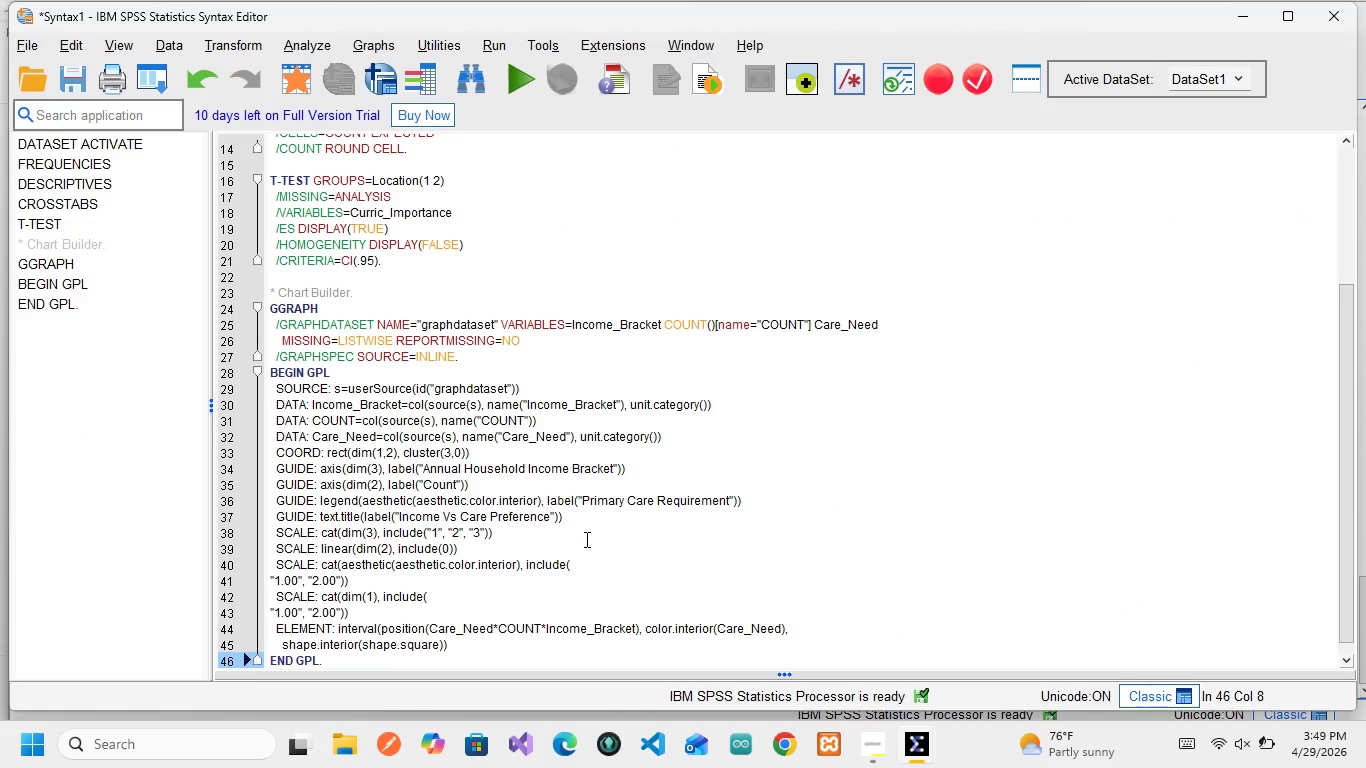 
scroll: coordinate [585, 539], scroll_direction: none, amount: 0.0
 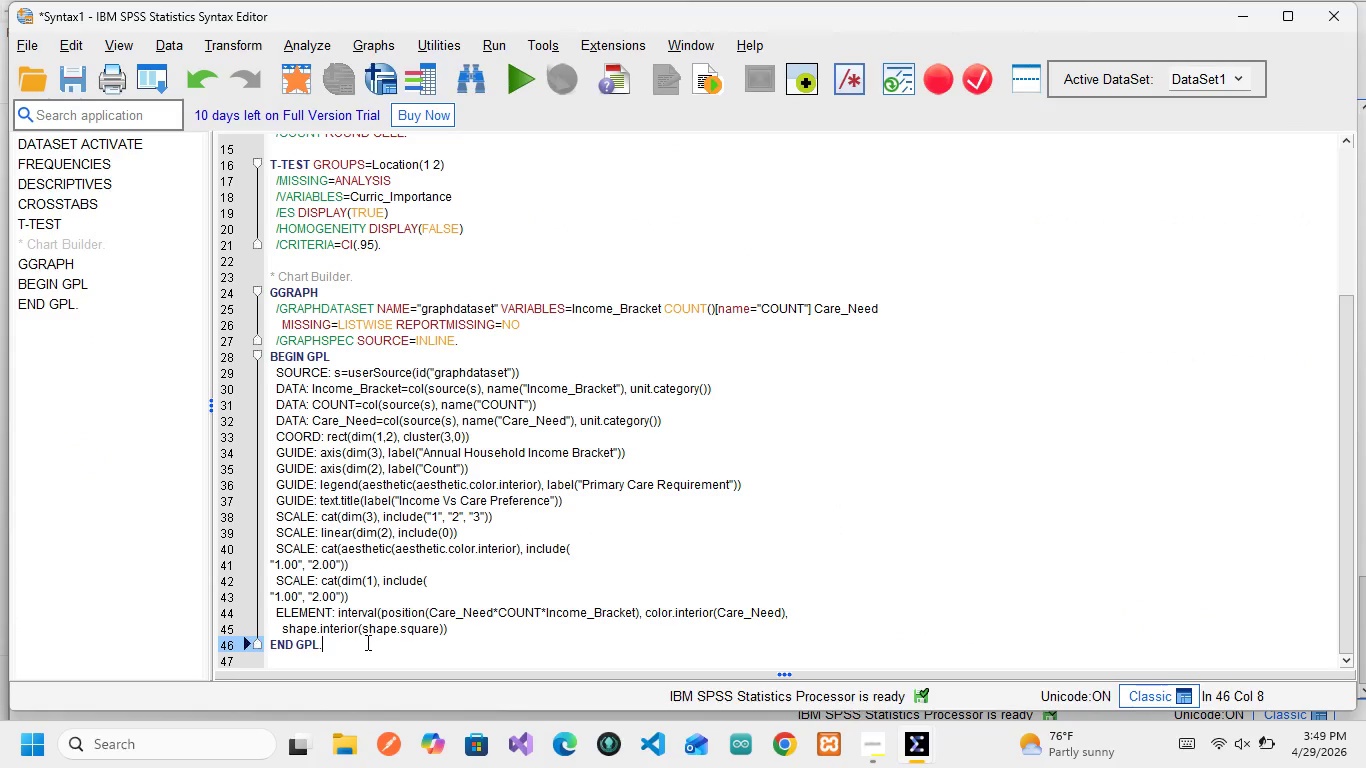 
left_click_drag(start_coordinate=[366, 642], to_coordinate=[265, 279])
 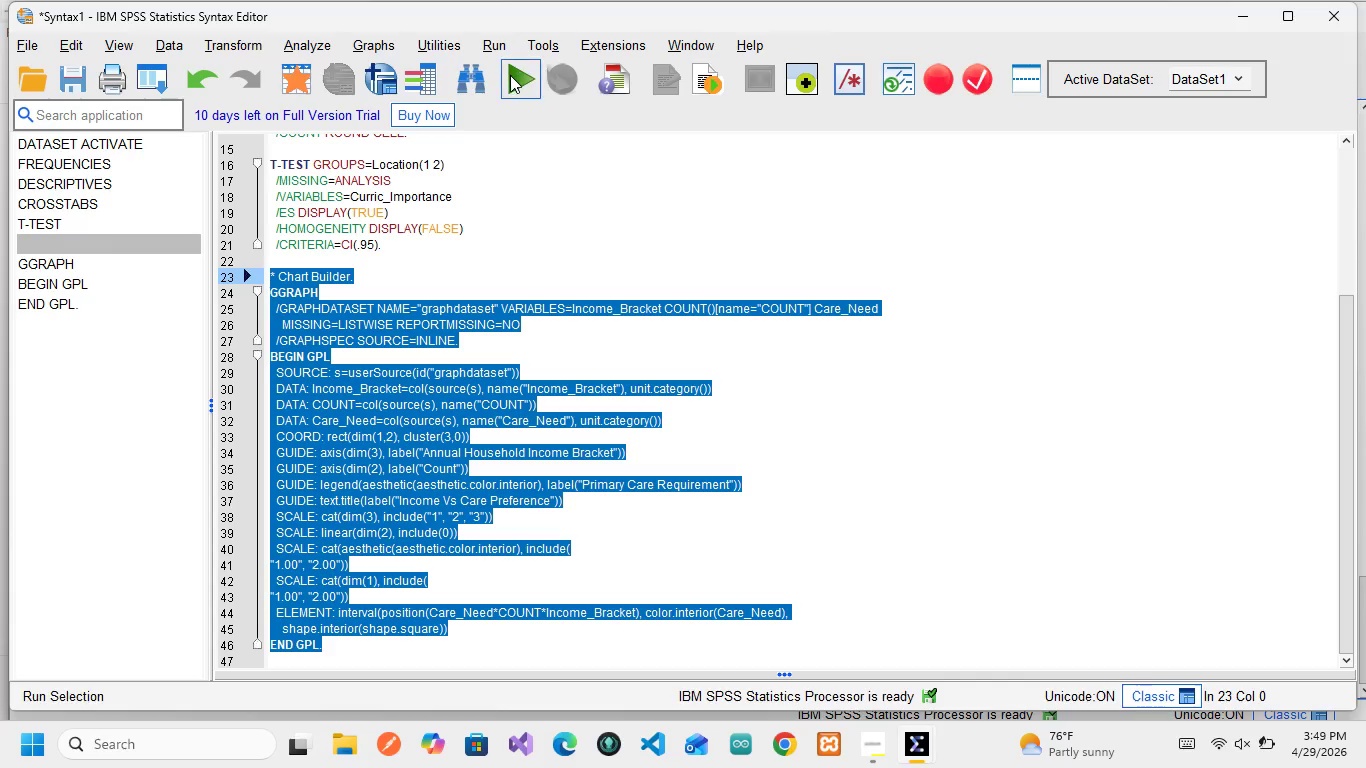 
left_click([510, 75])
 